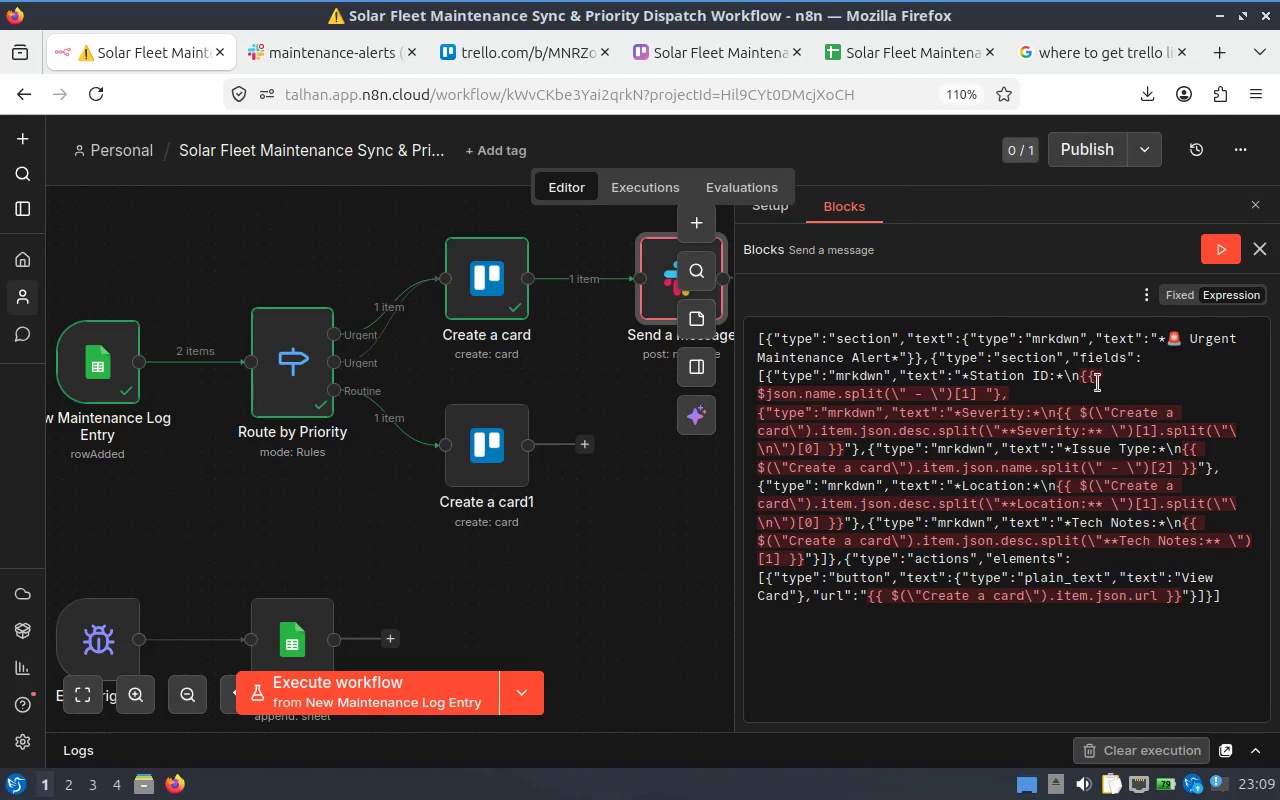 
left_click([1107, 376])
 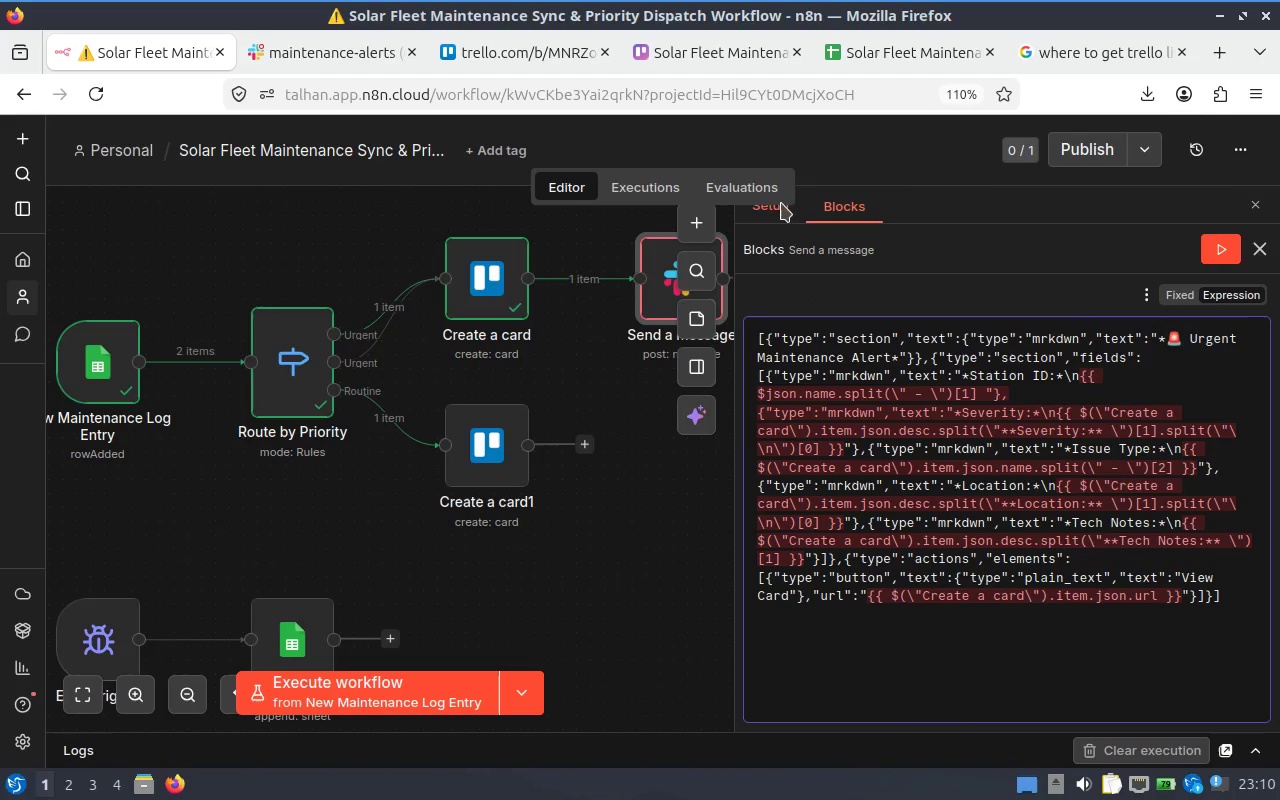 
left_click([795, 217])
 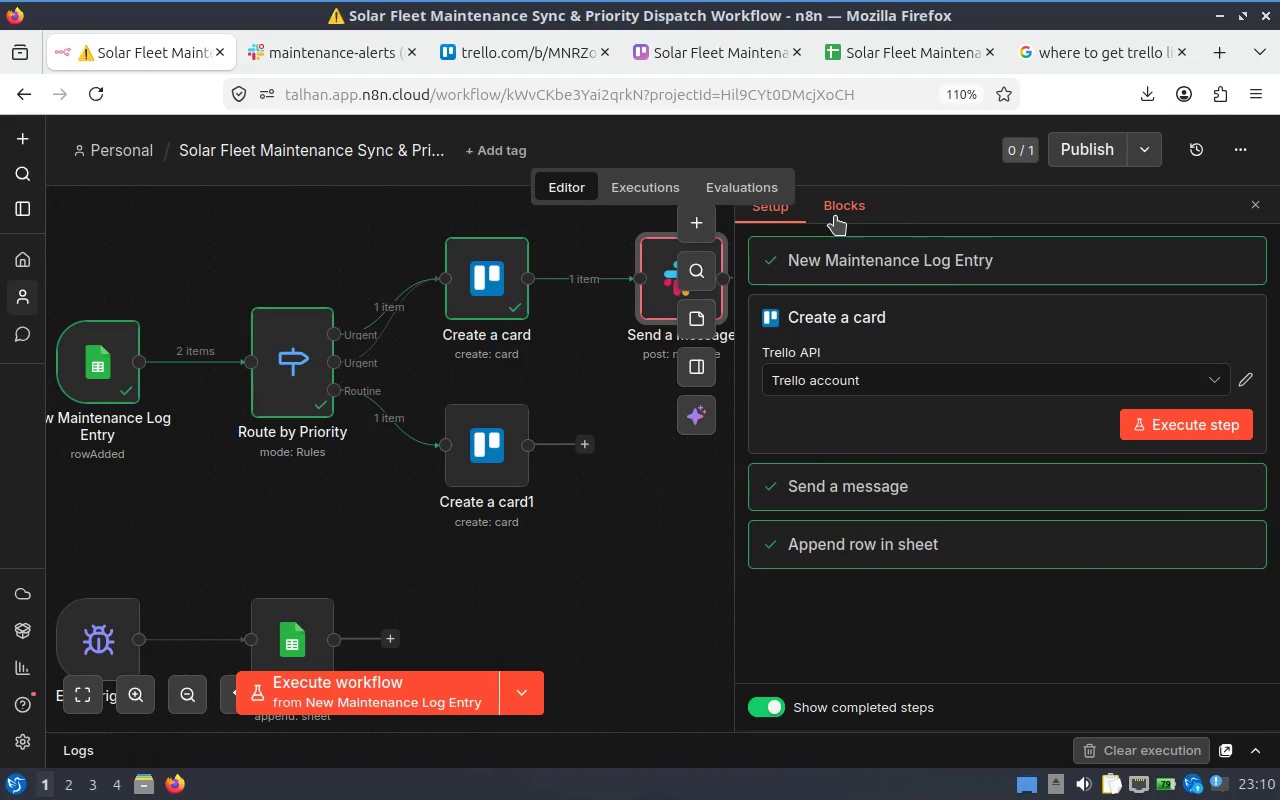 
left_click([842, 216])
 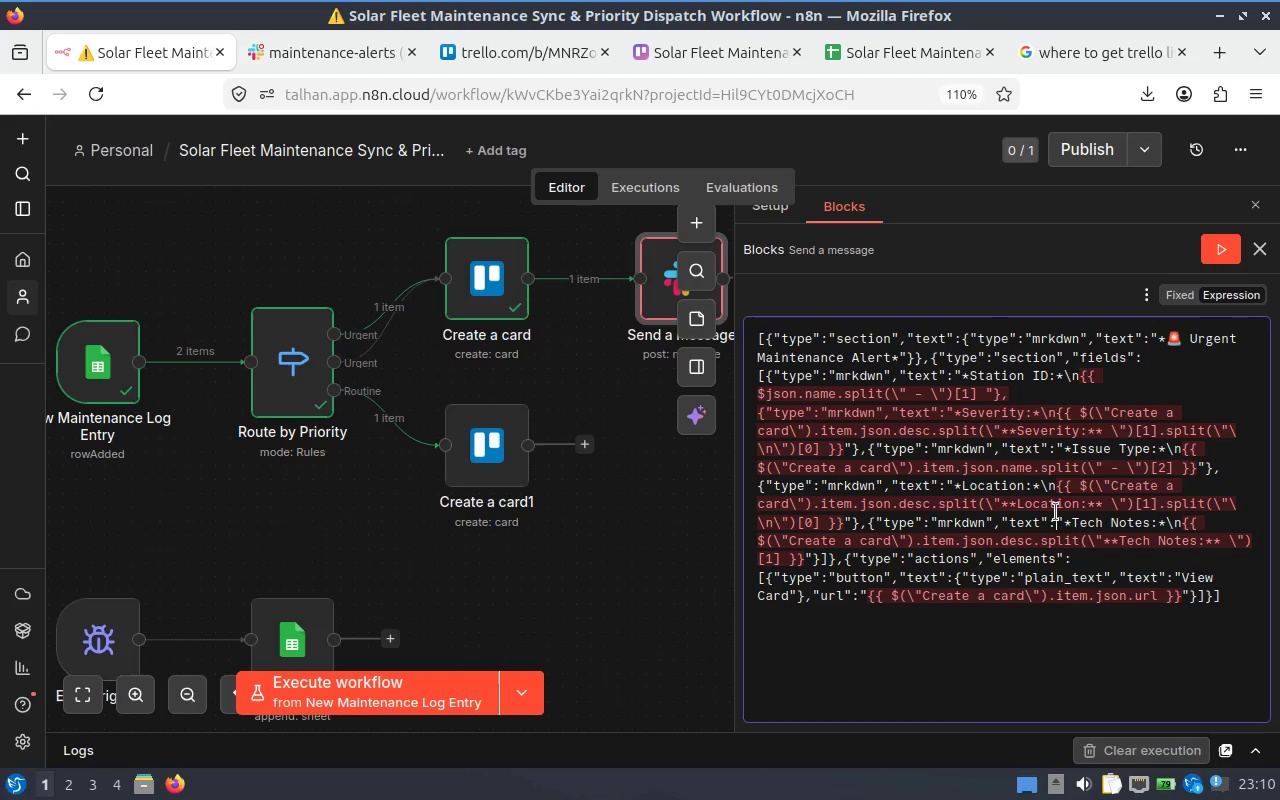 
double_click([1055, 512])
 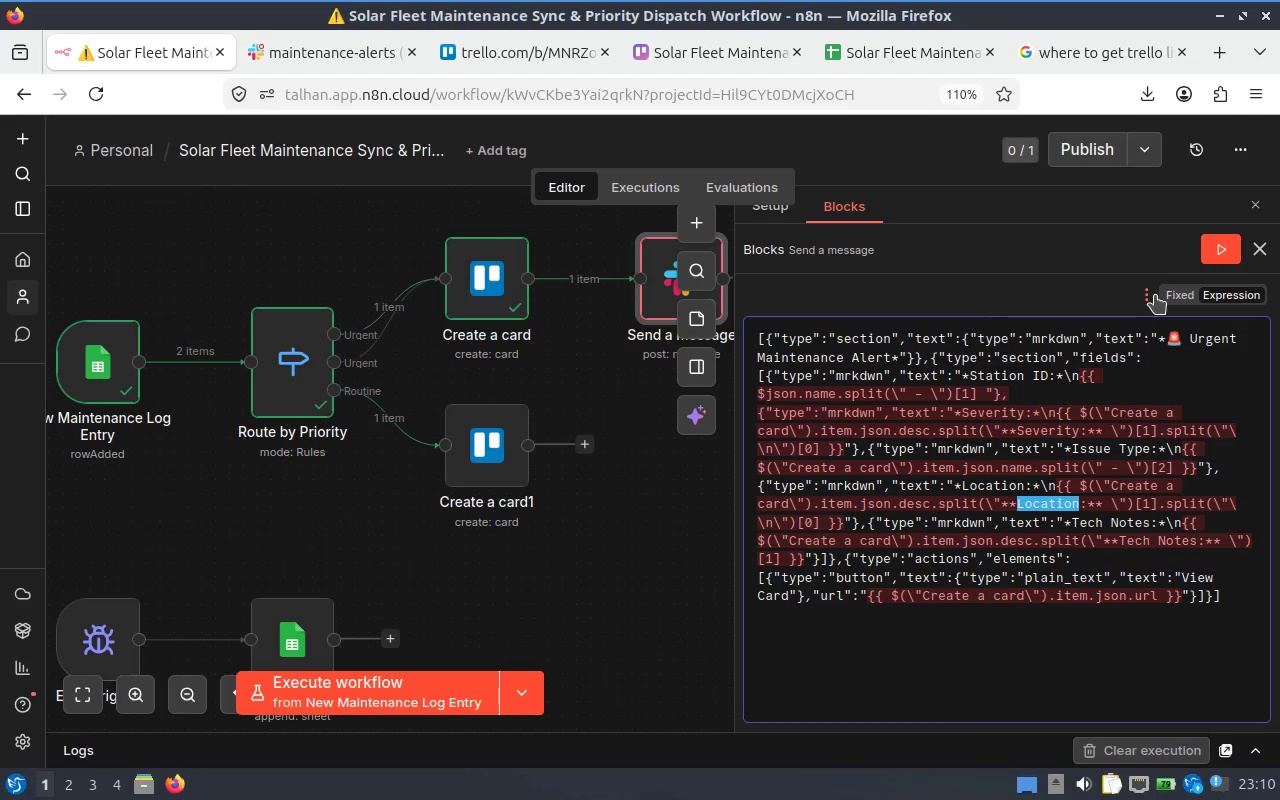 
left_click([1155, 295])
 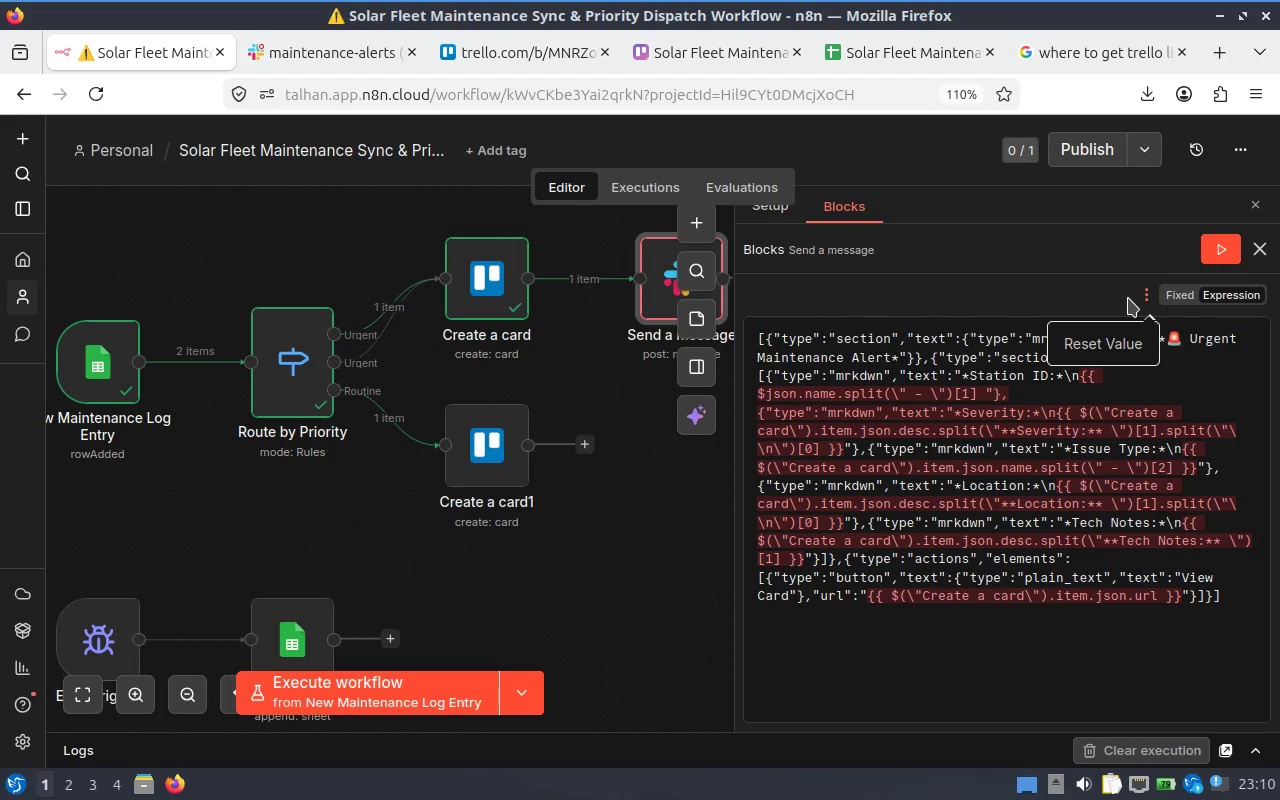 
left_click([1077, 292])
 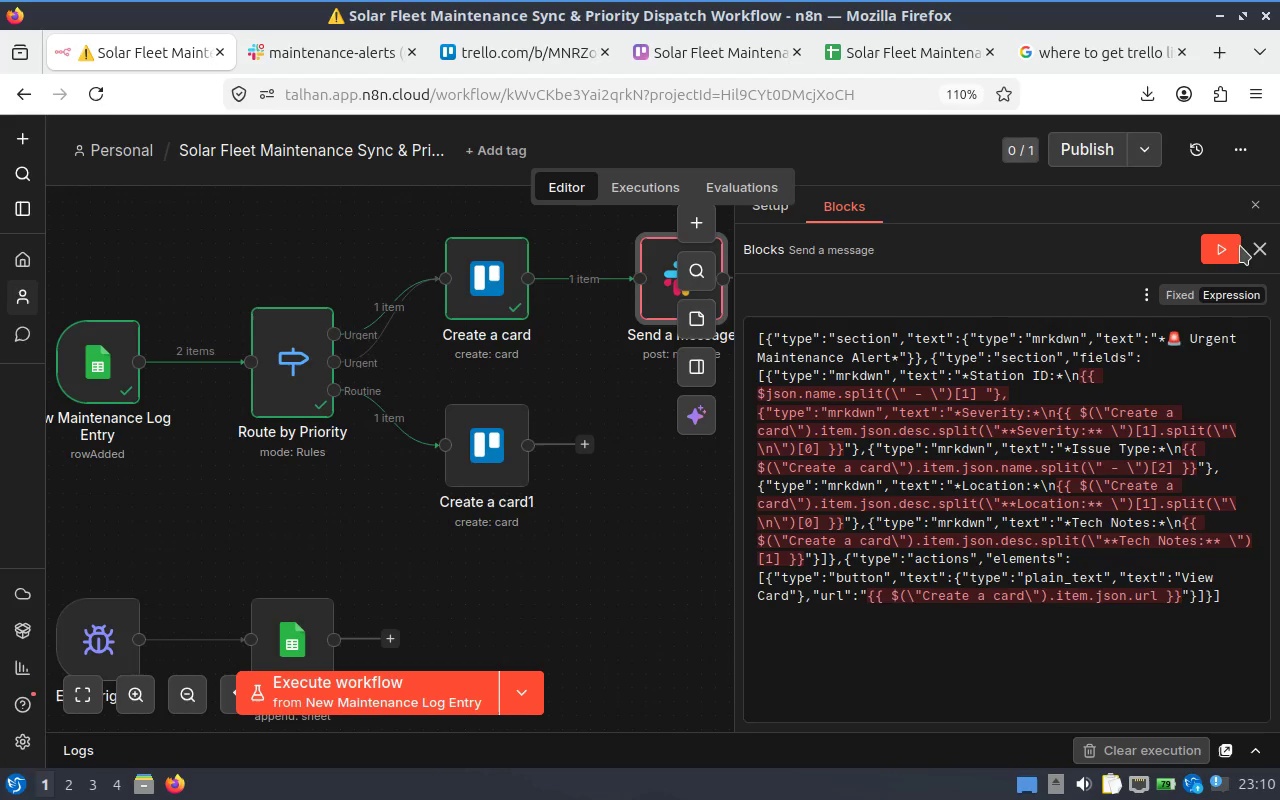 
mouse_move([1197, 250])
 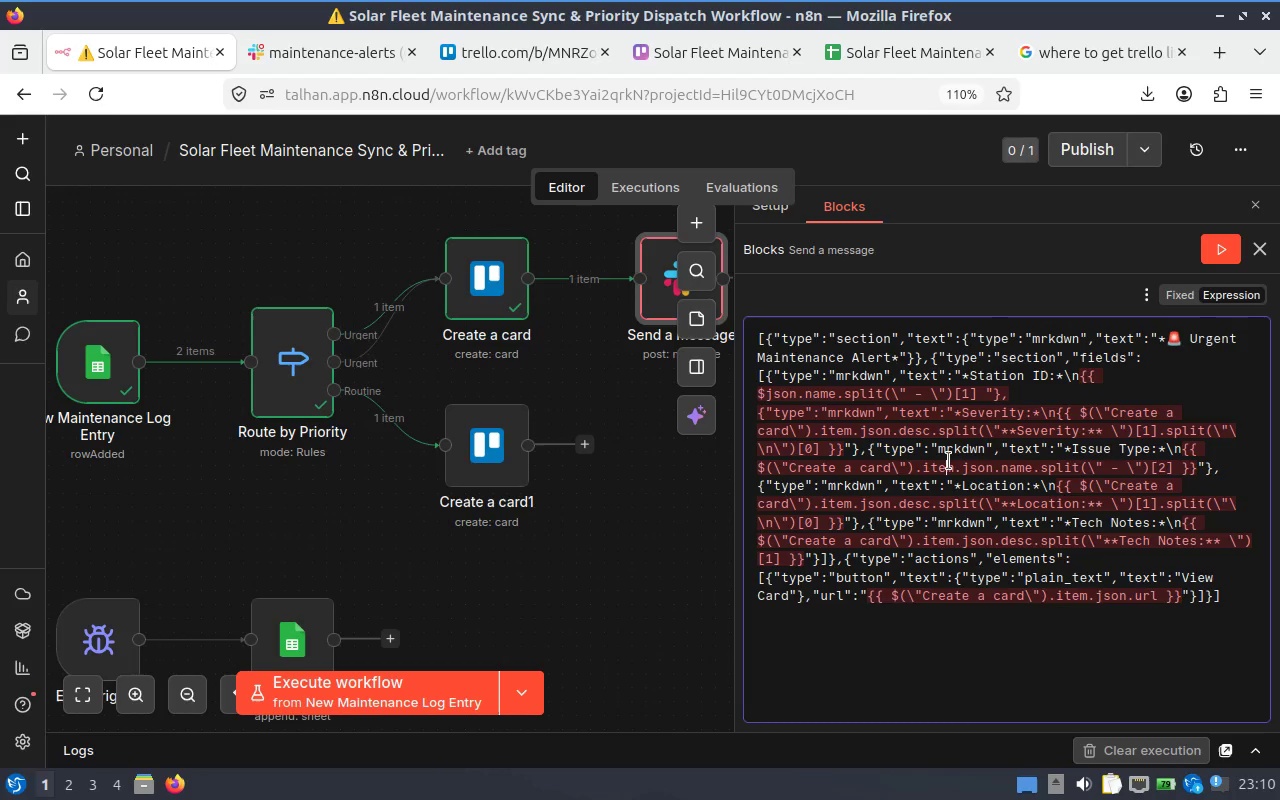 
left_click([948, 461])
 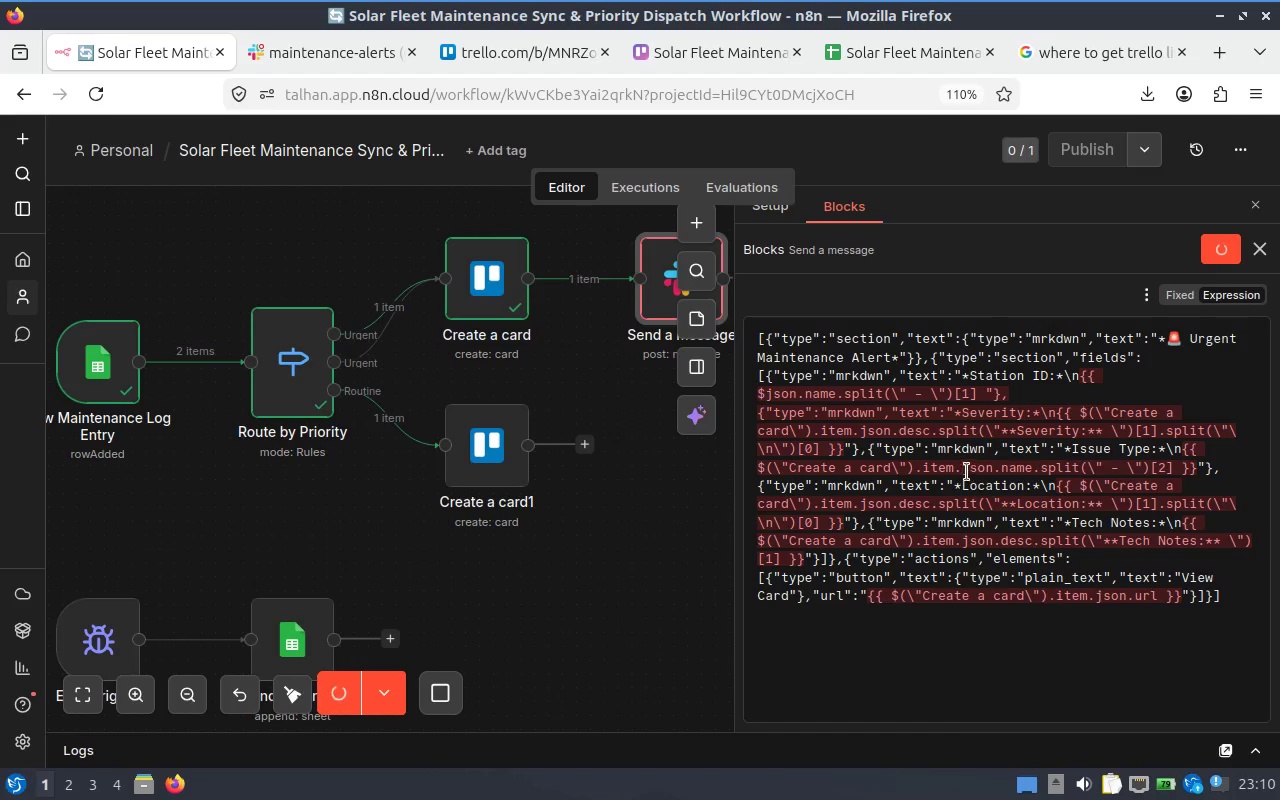 
left_click([1080, 396])
 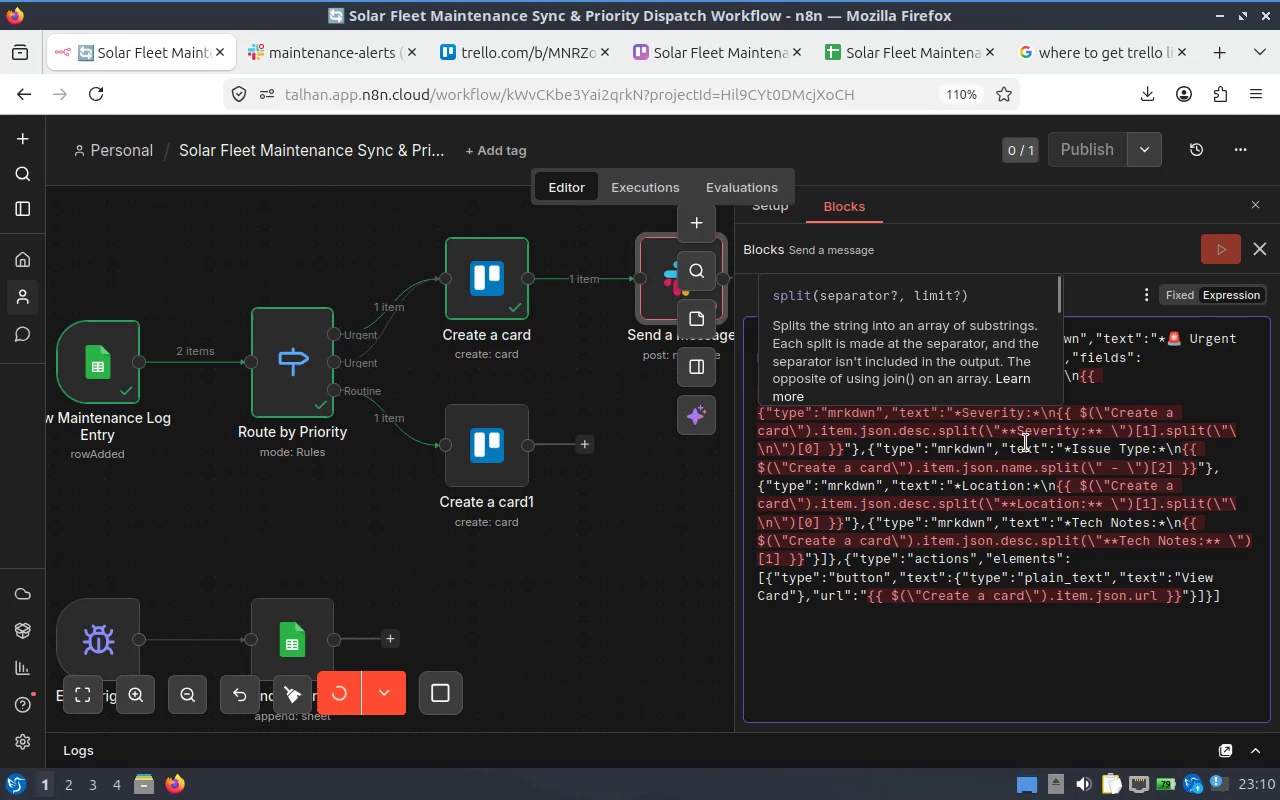 
left_click([1025, 452])
 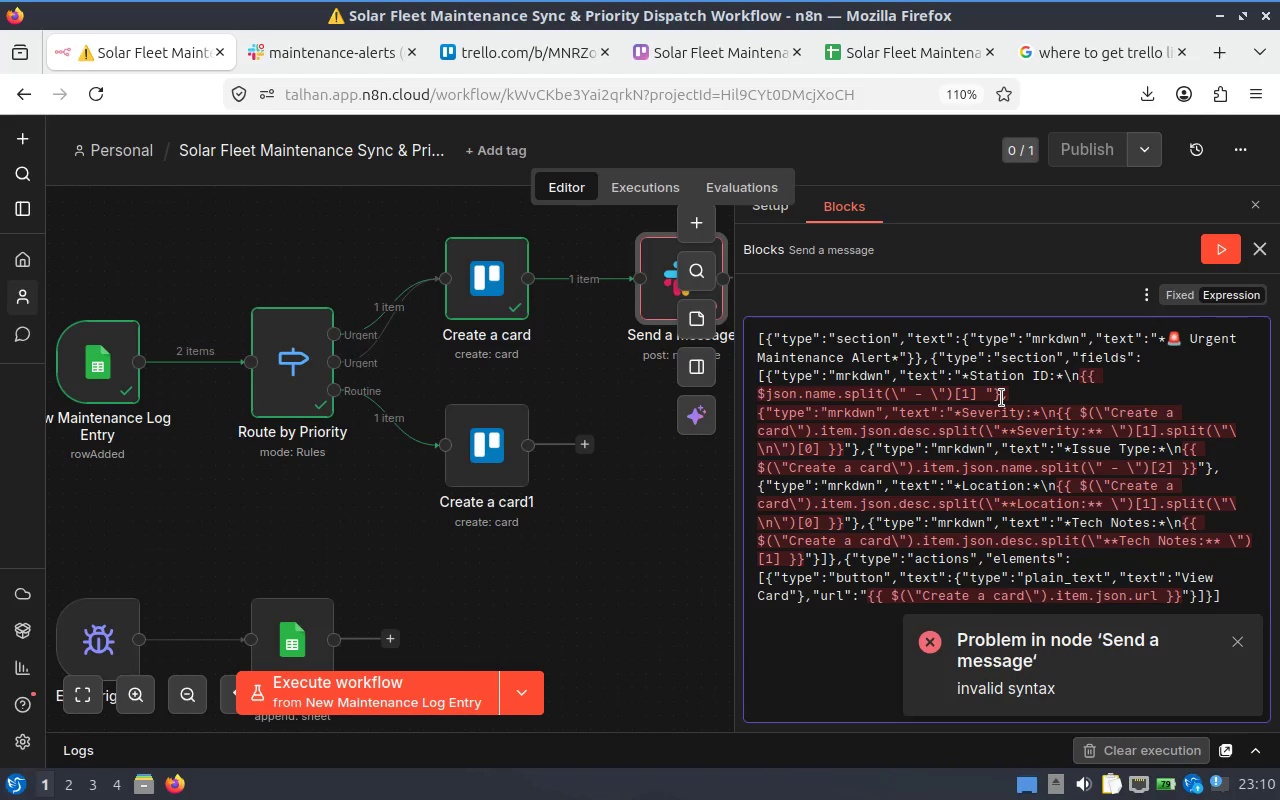 
left_click_drag(start_coordinate=[1001, 397], to_coordinate=[1070, 391])
 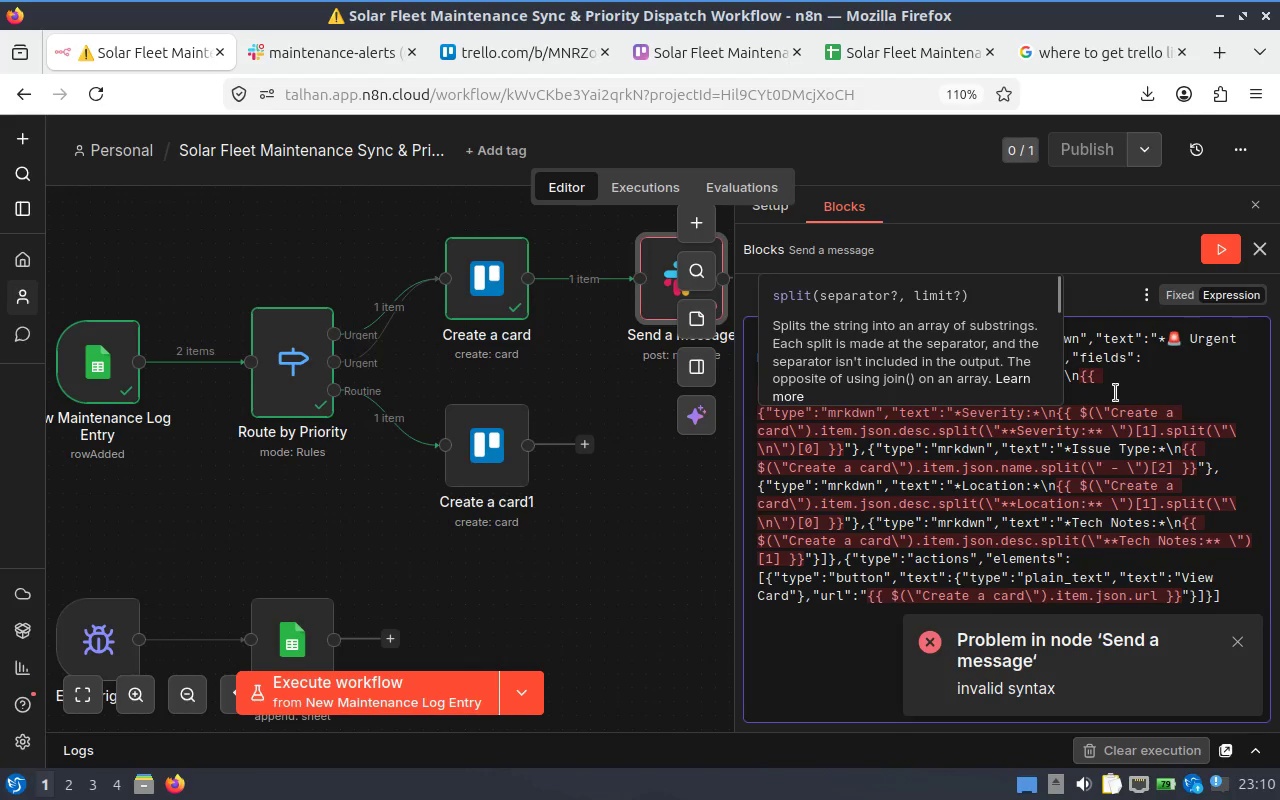 
left_click([1115, 393])
 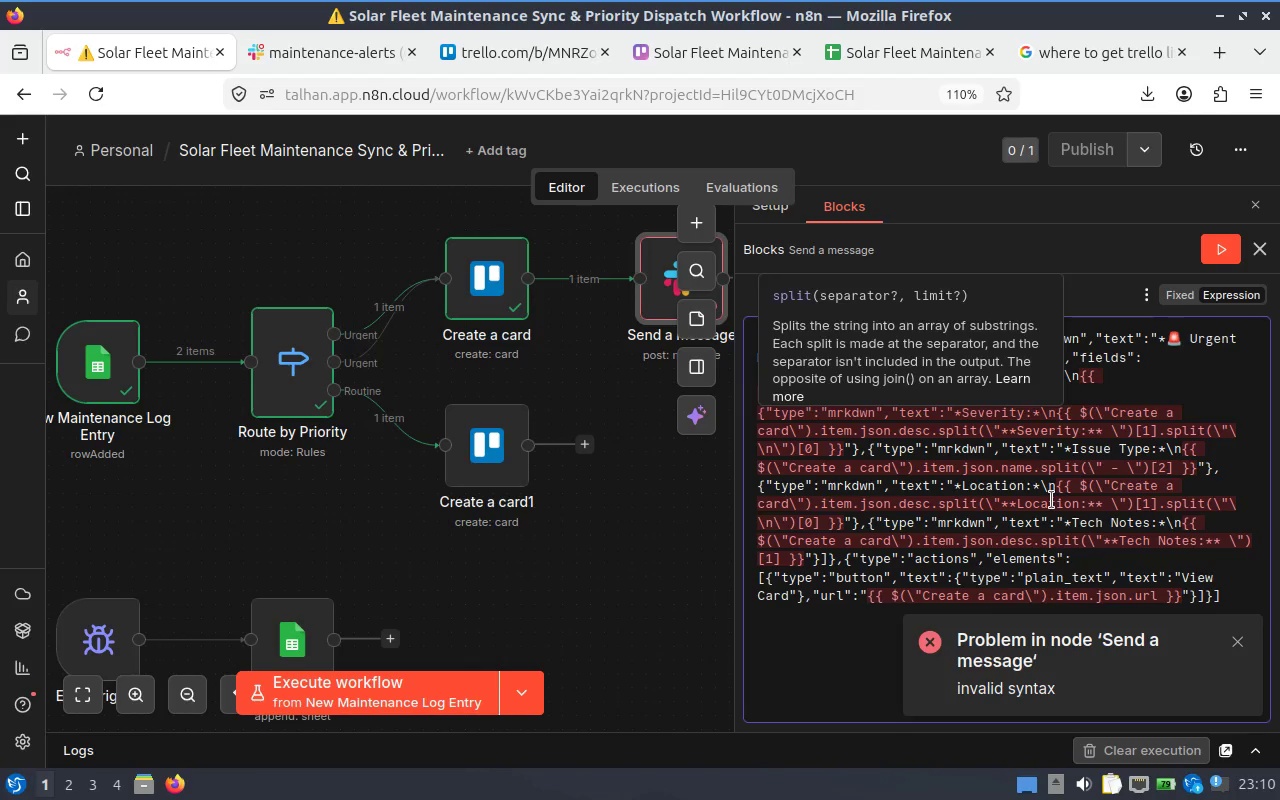 
left_click([1051, 501])
 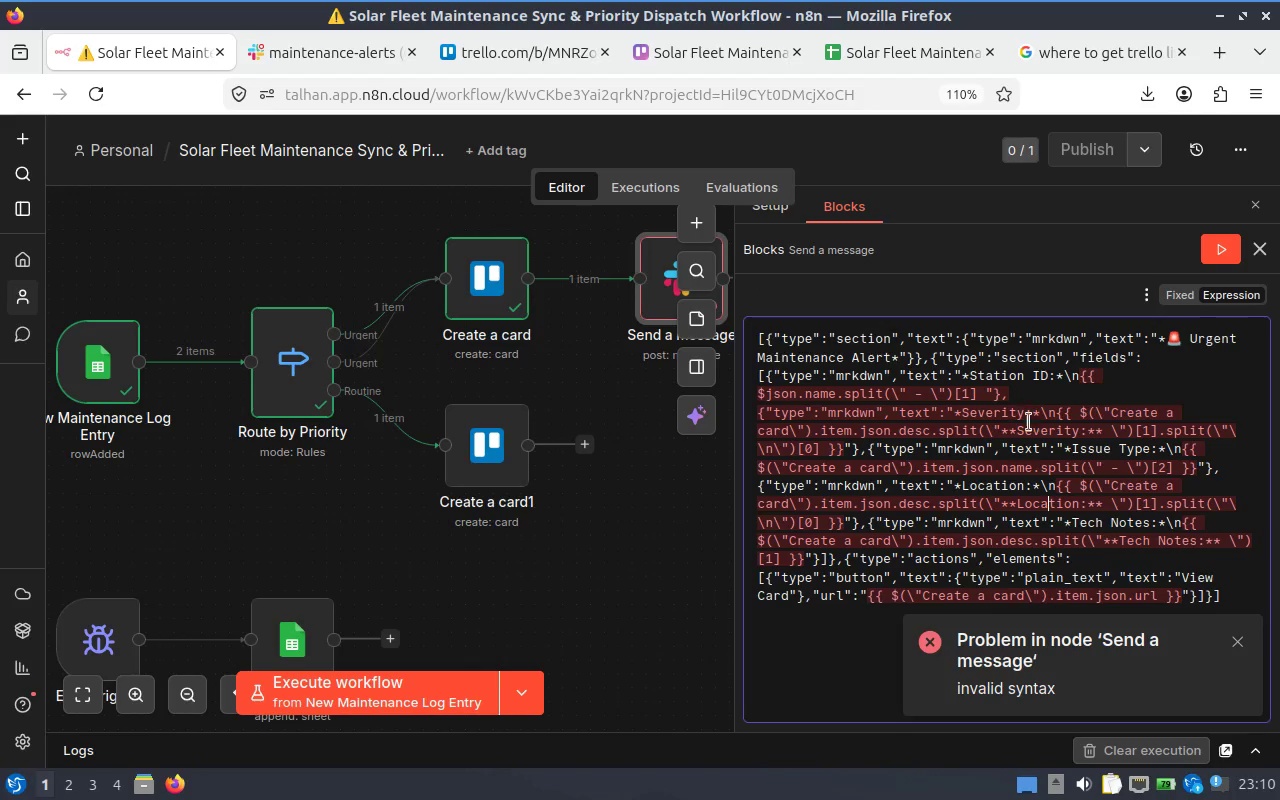 
key(Control+Z)
 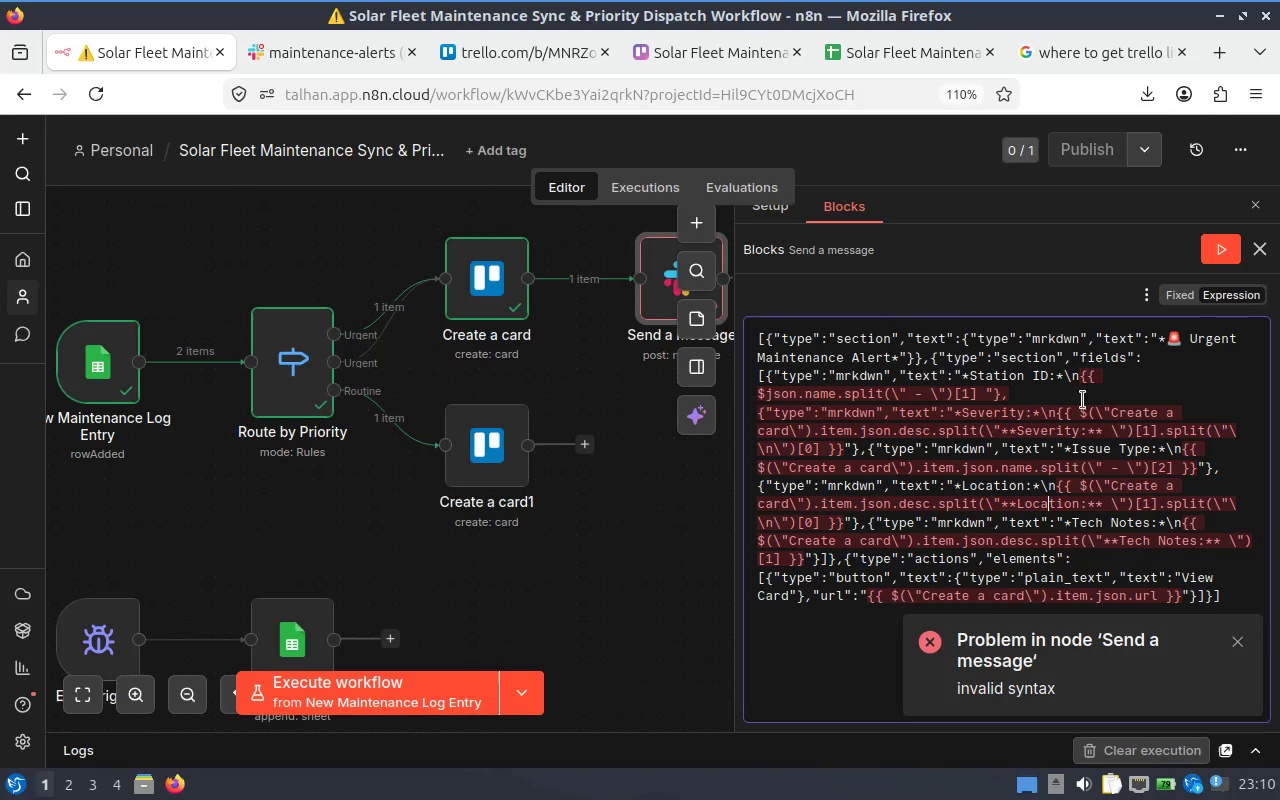 
left_click([1075, 378])
 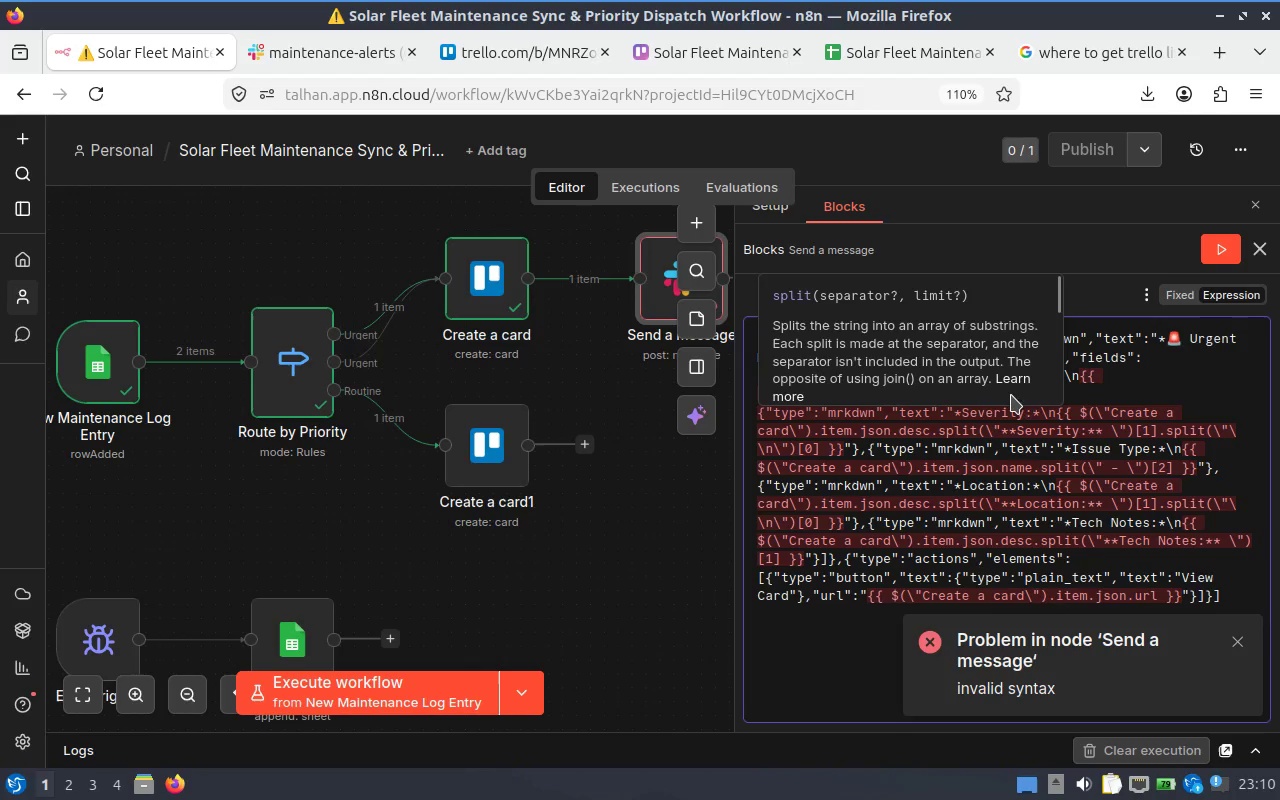 
left_click([1030, 412])
 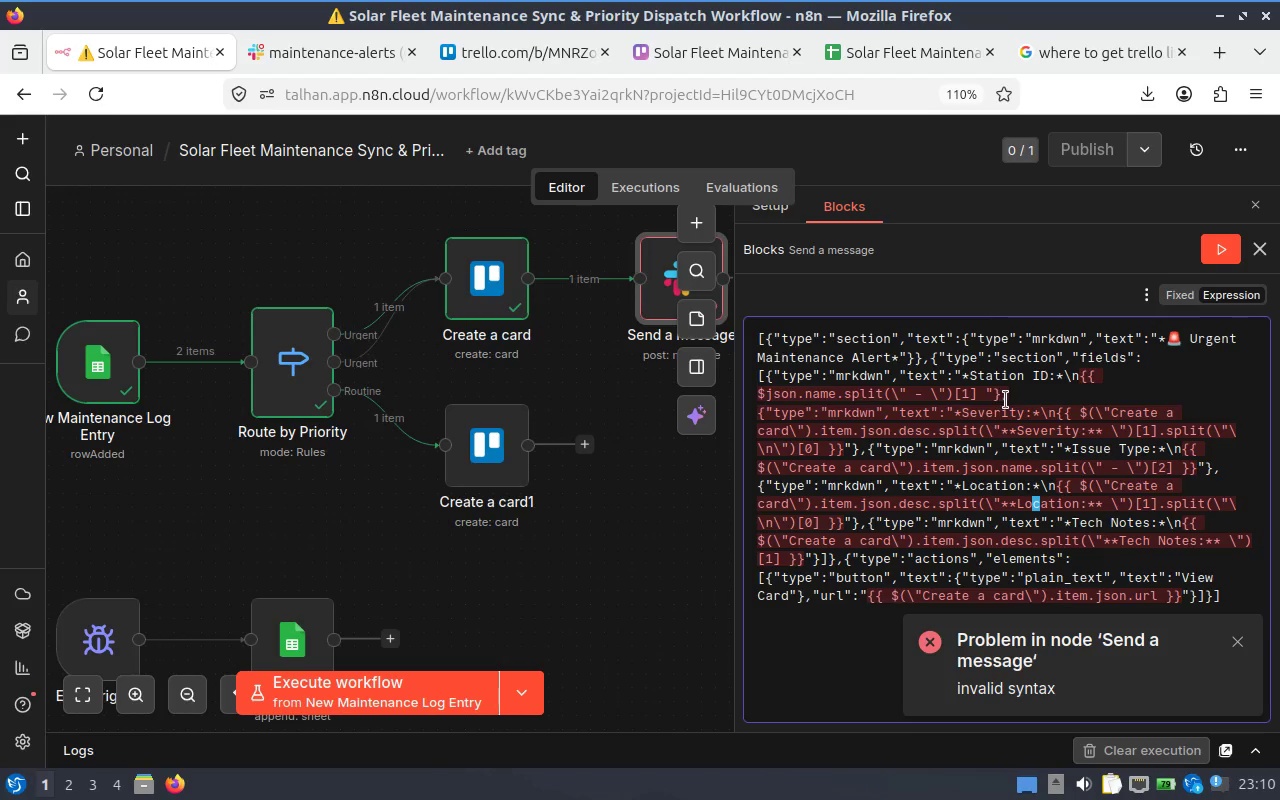 
left_click_drag(start_coordinate=[1001, 396], to_coordinate=[1082, 378])
 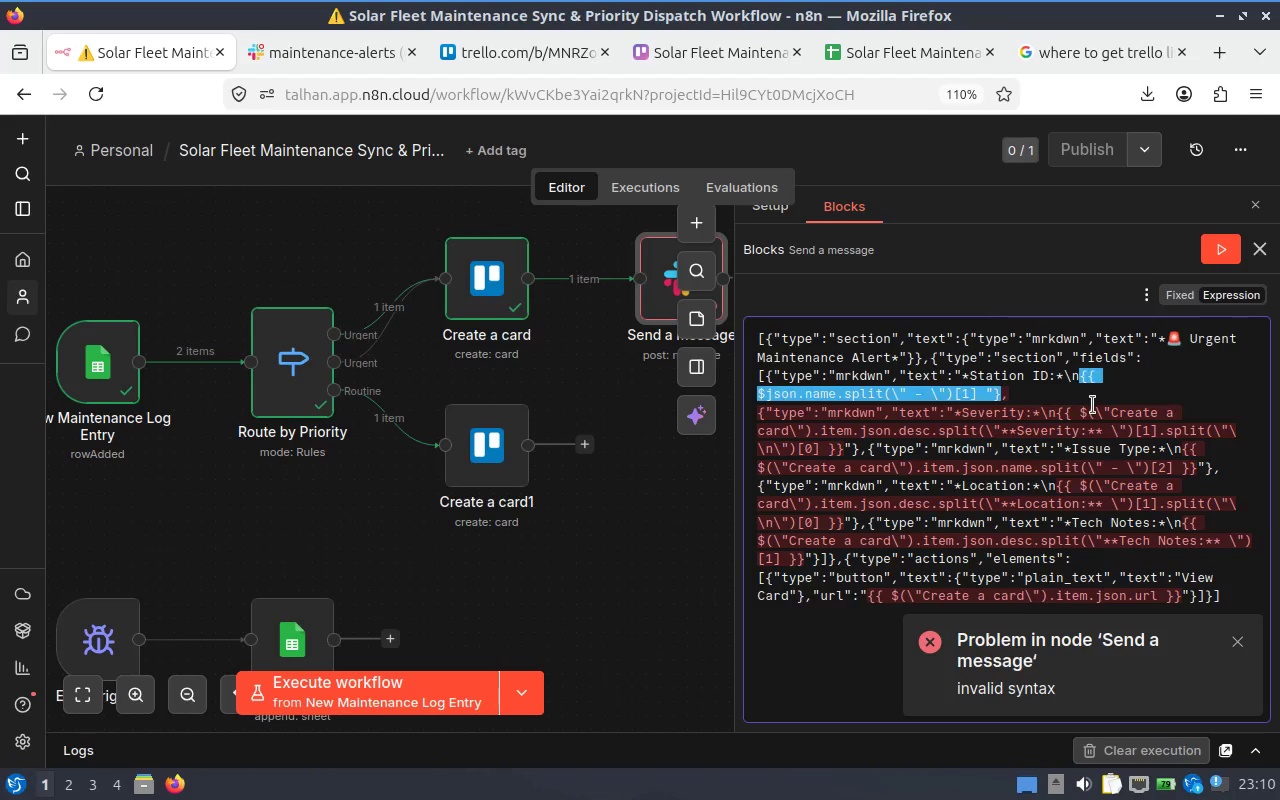 
key(Backspace)
 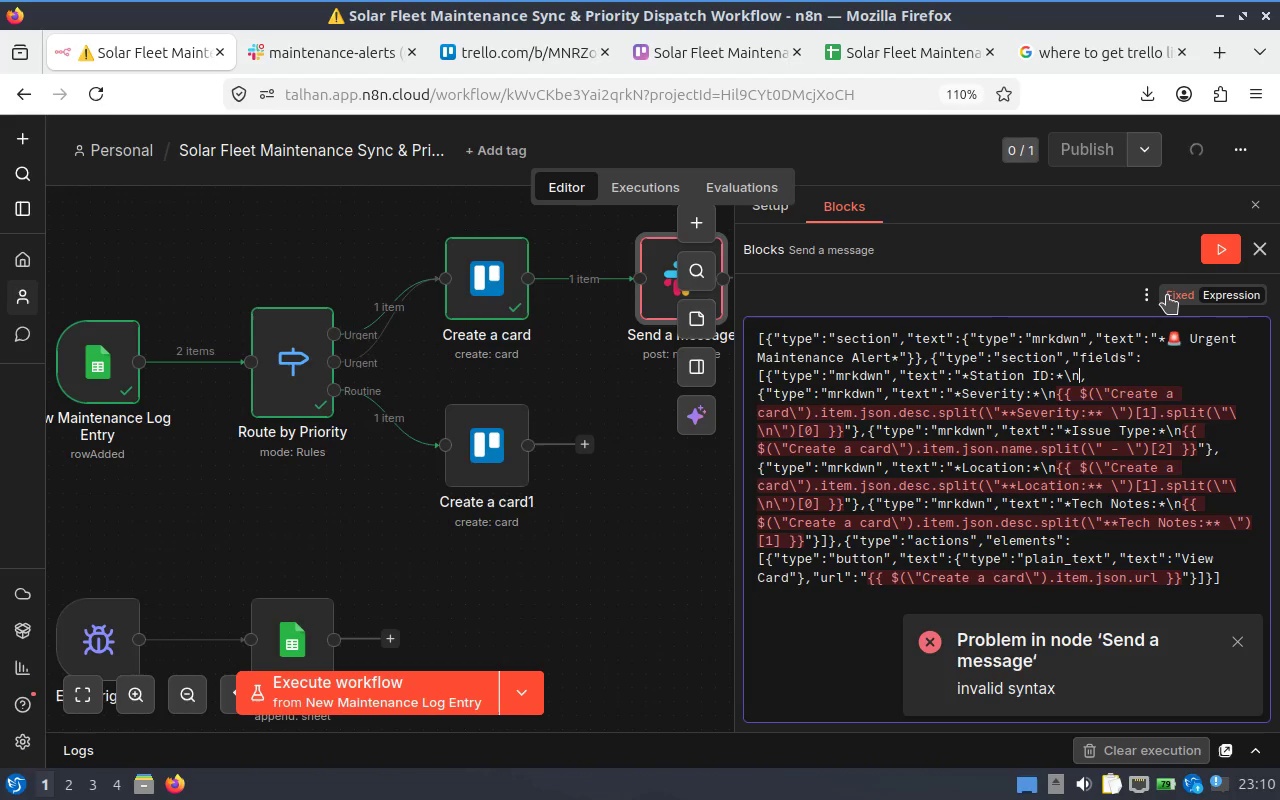 
wait(6.74)
 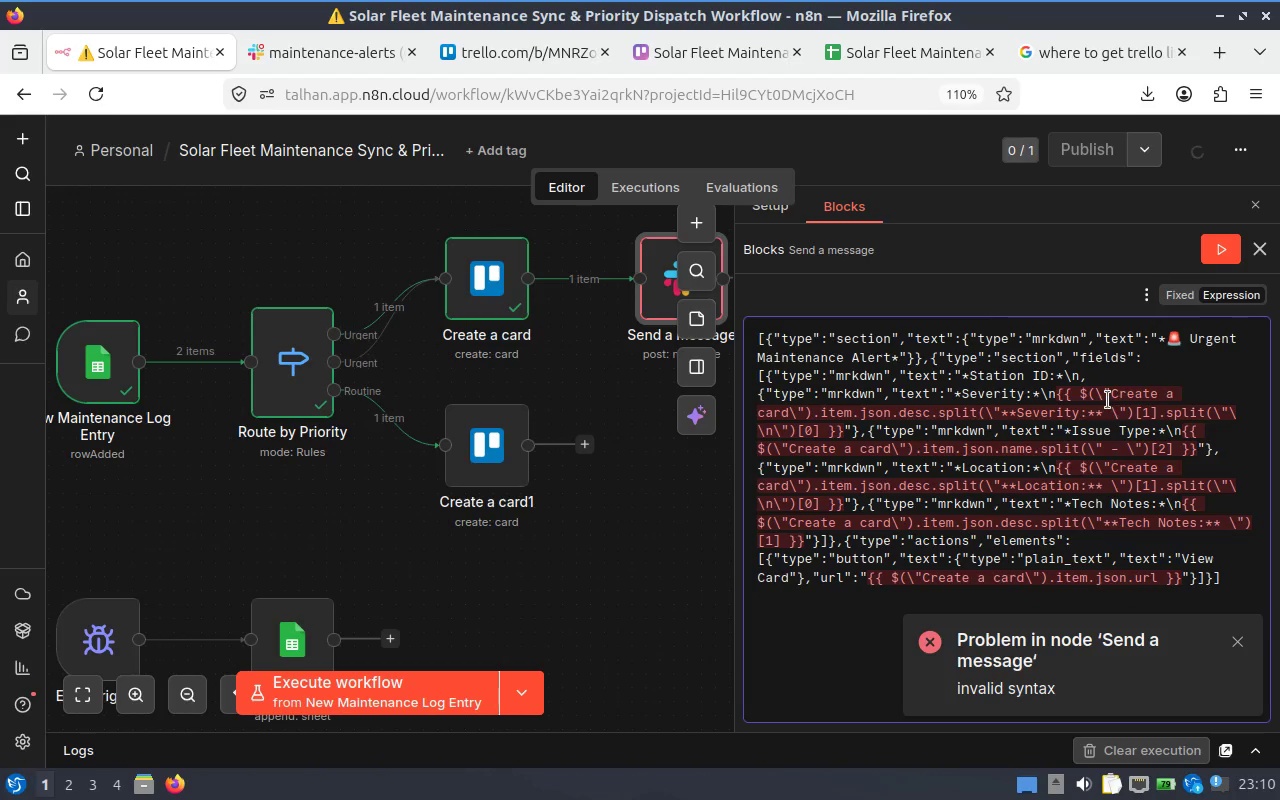 
left_click([1155, 296])
 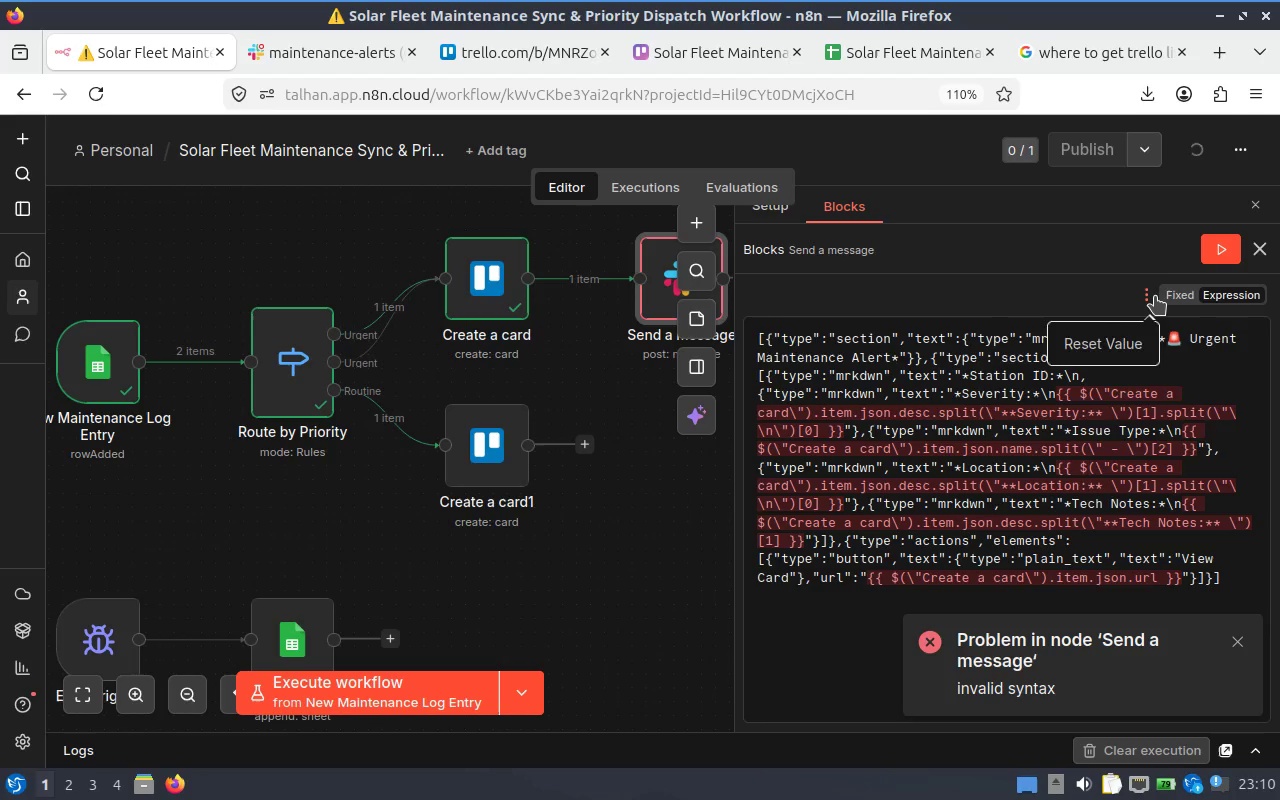 
left_click([1155, 296])
 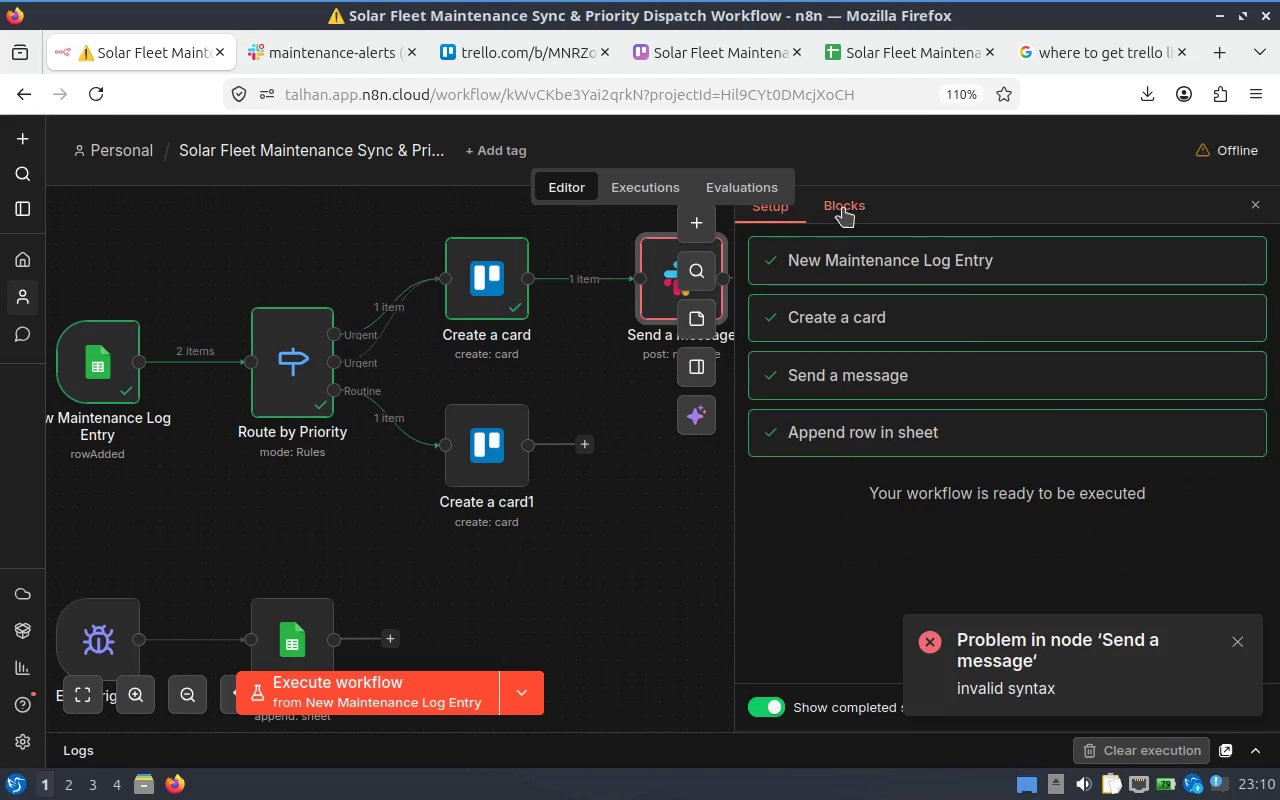 
left_click([843, 208])
 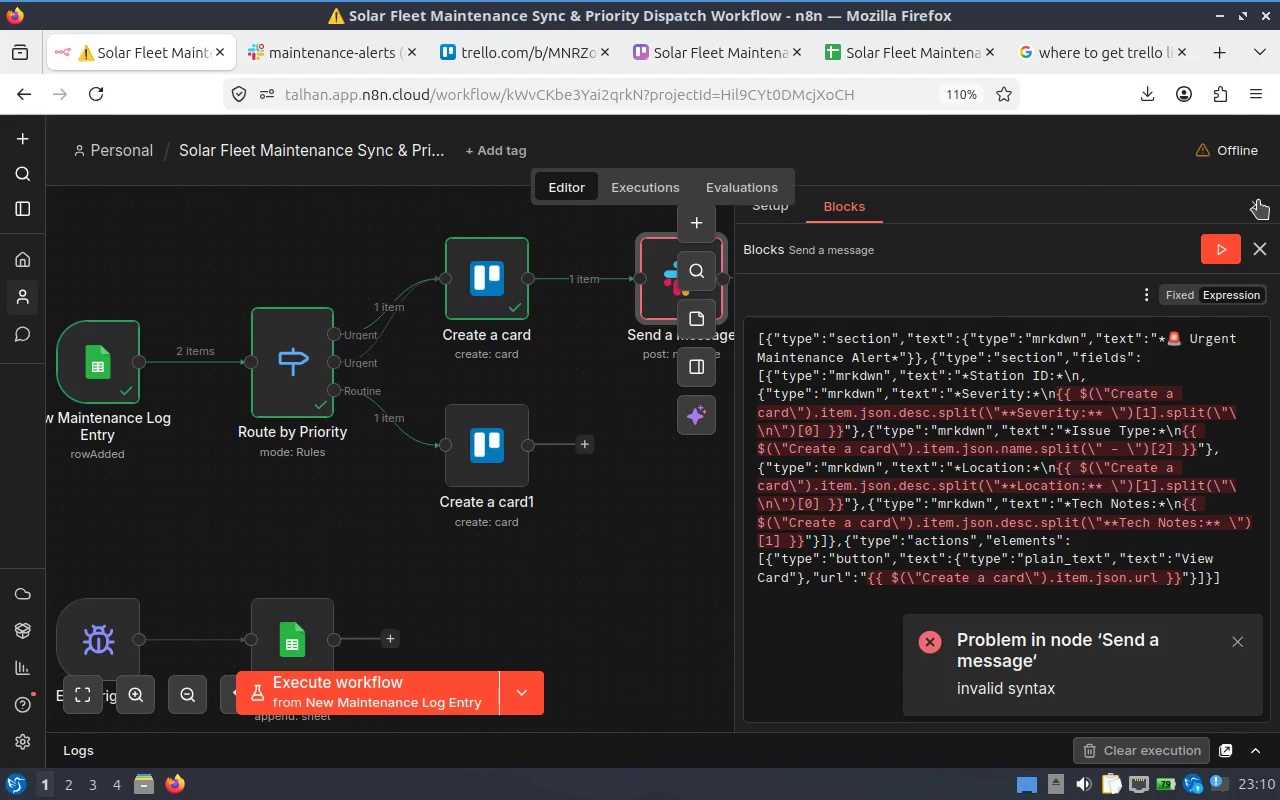 
left_click([1258, 200])
 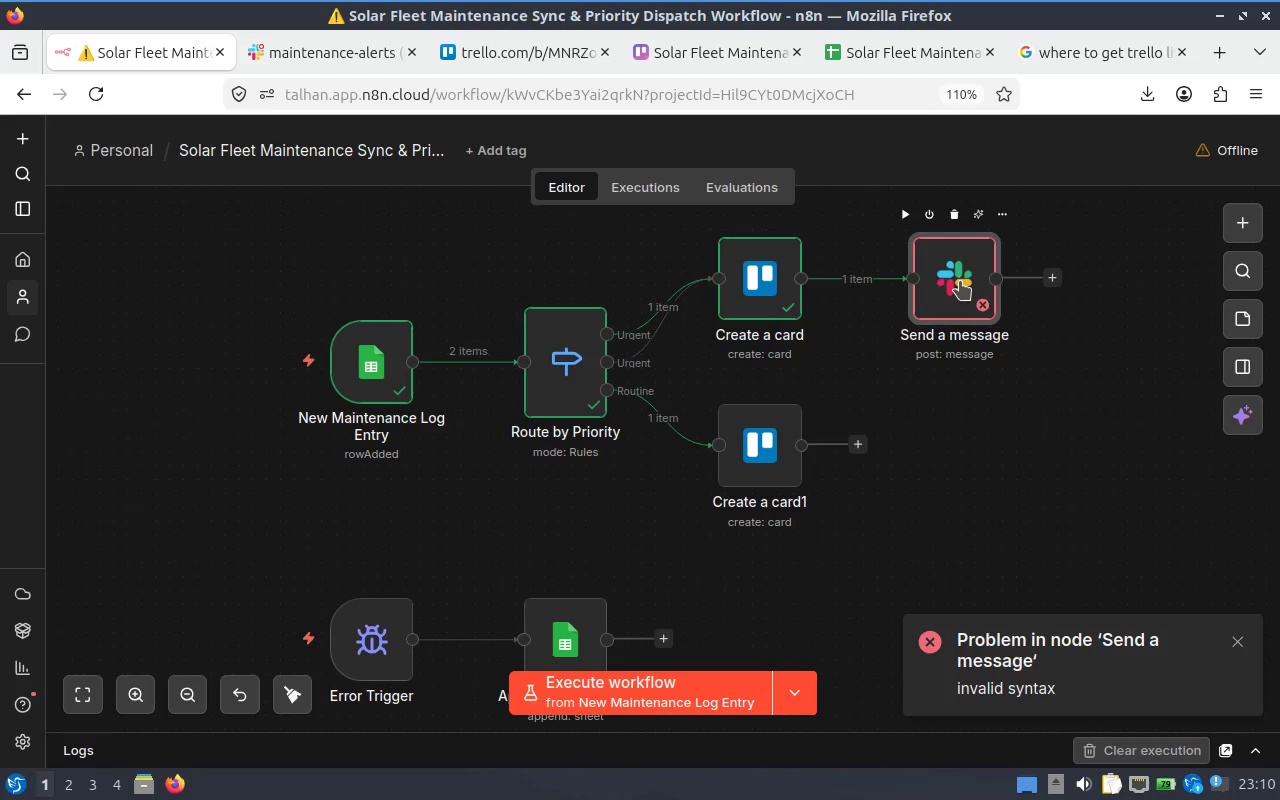 
double_click([960, 281])
 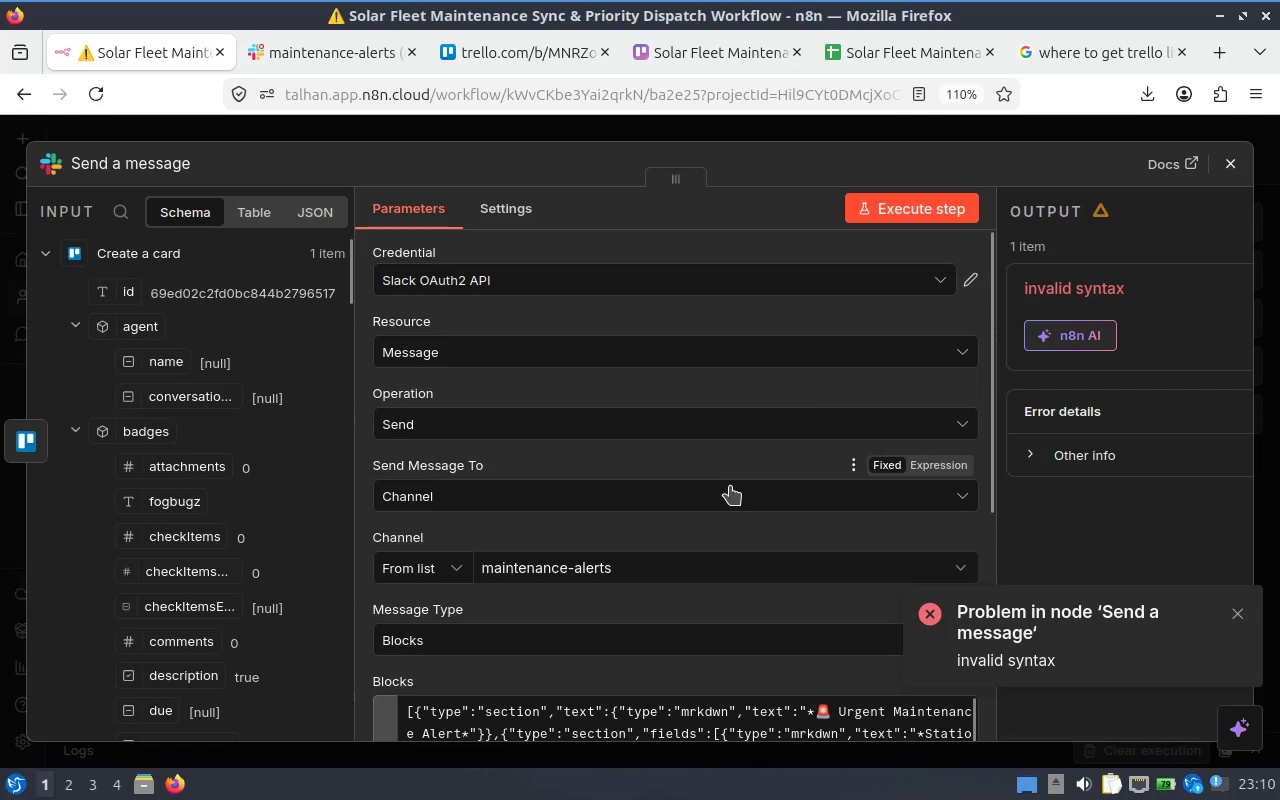 
hold_key(key=ControlLeft, duration=0.42)
scroll: coordinate [725, 487], scroll_direction: up, amount: 1.0
 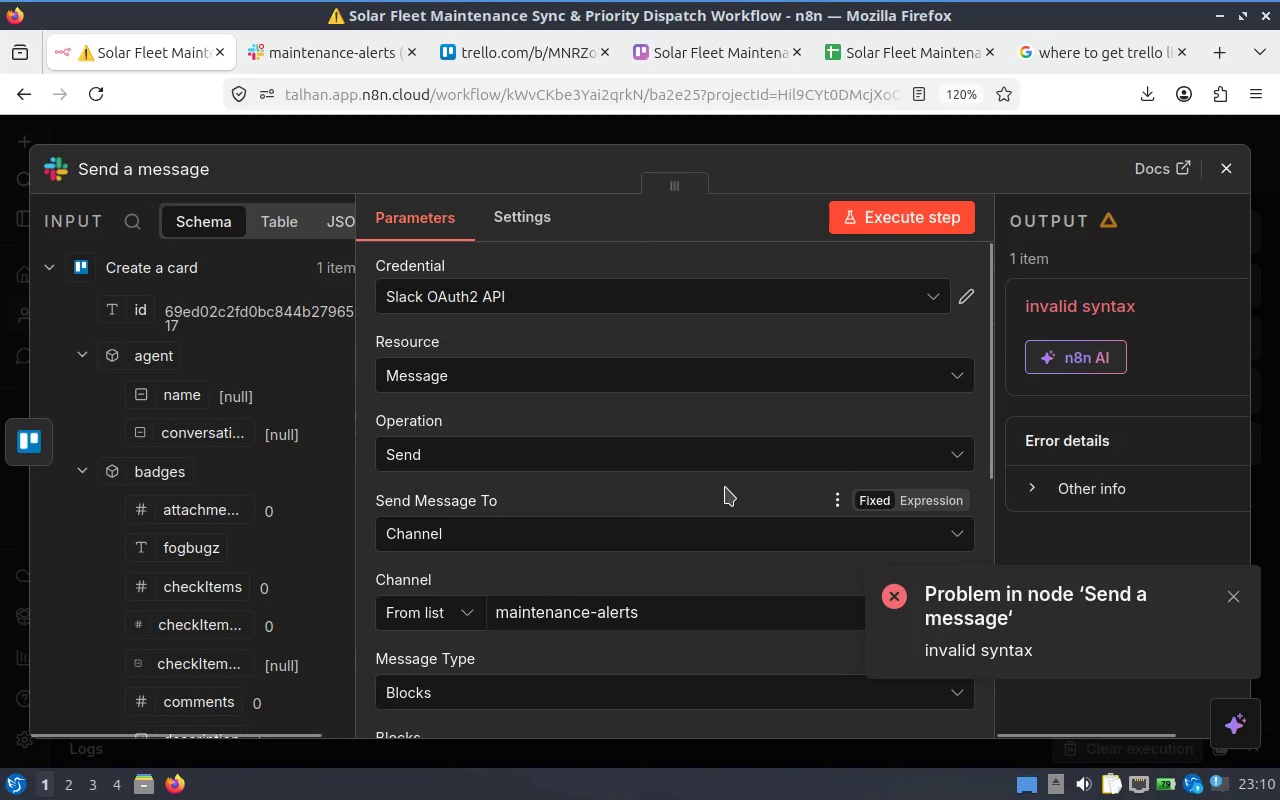 
scroll: coordinate [725, 487], scroll_direction: down, amount: 3.0
 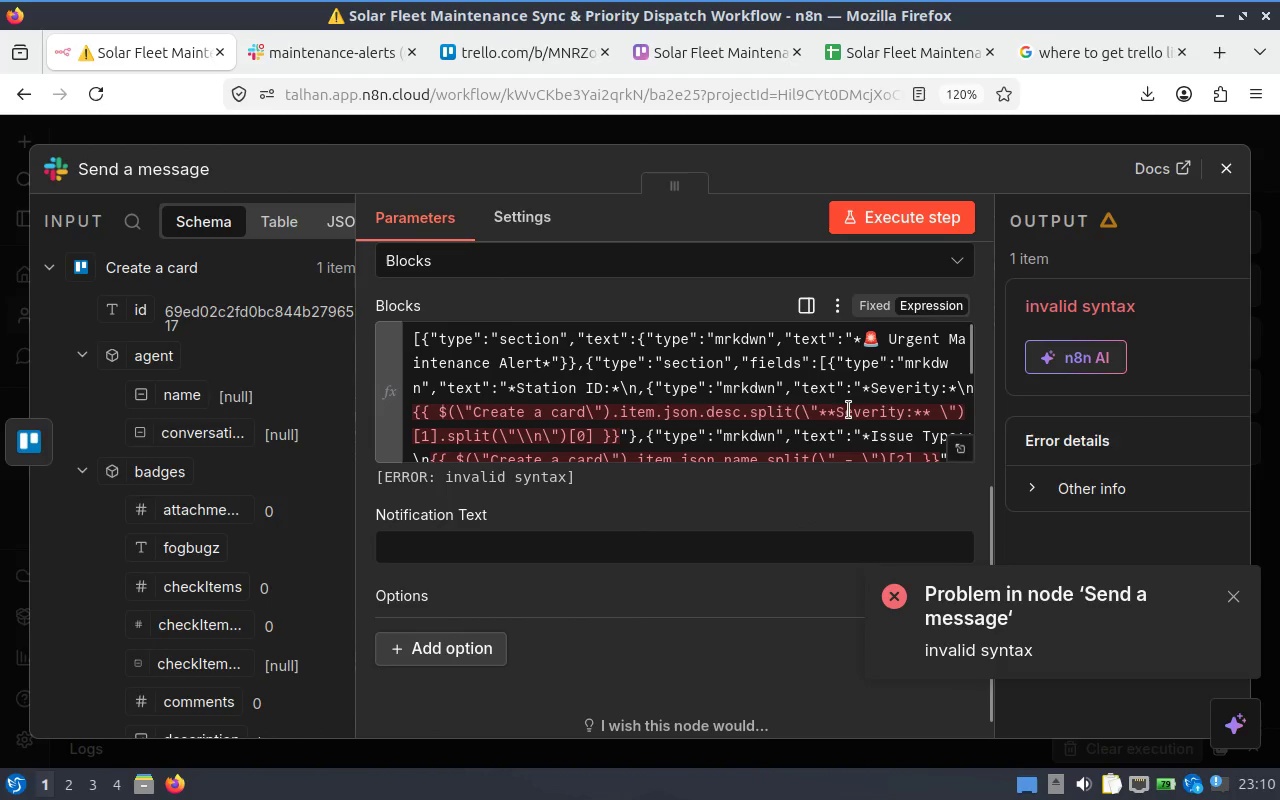 
left_click([855, 400])
 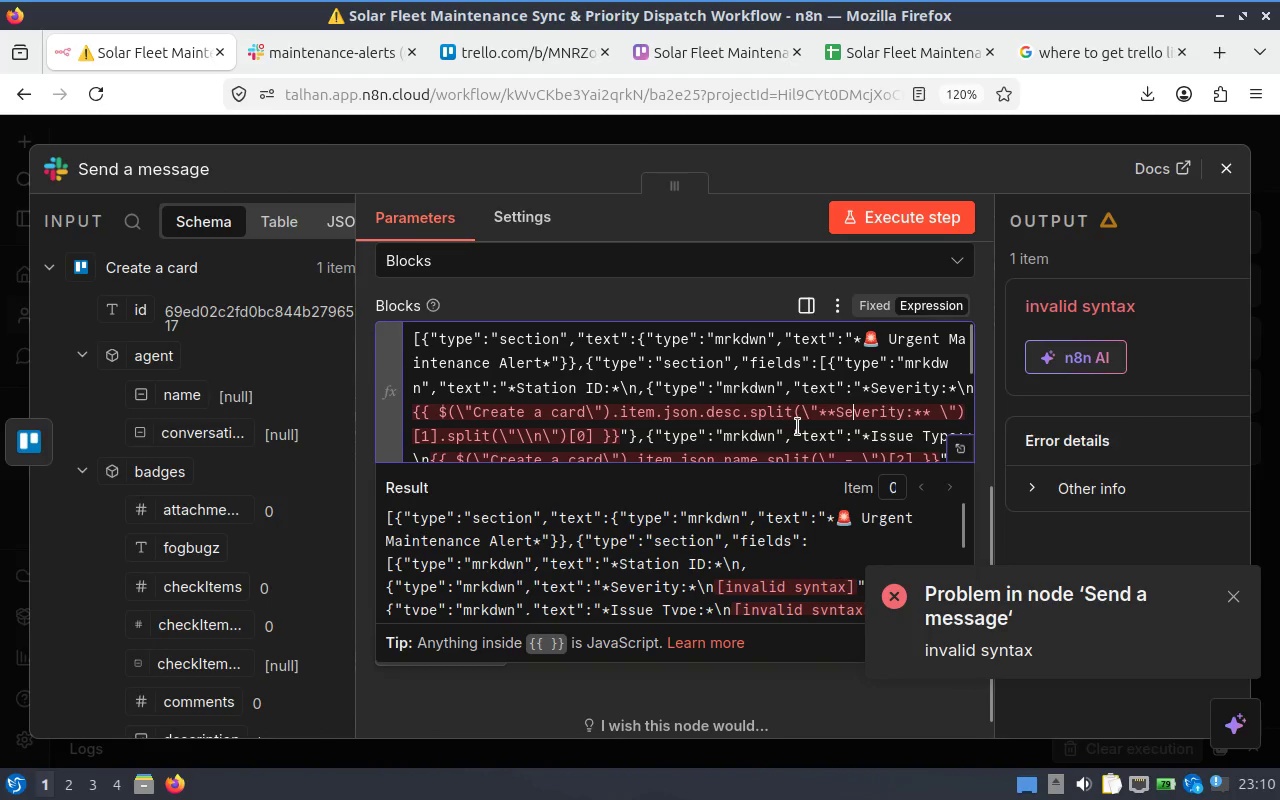 
hold_key(key=ControlLeft, duration=1.5)
 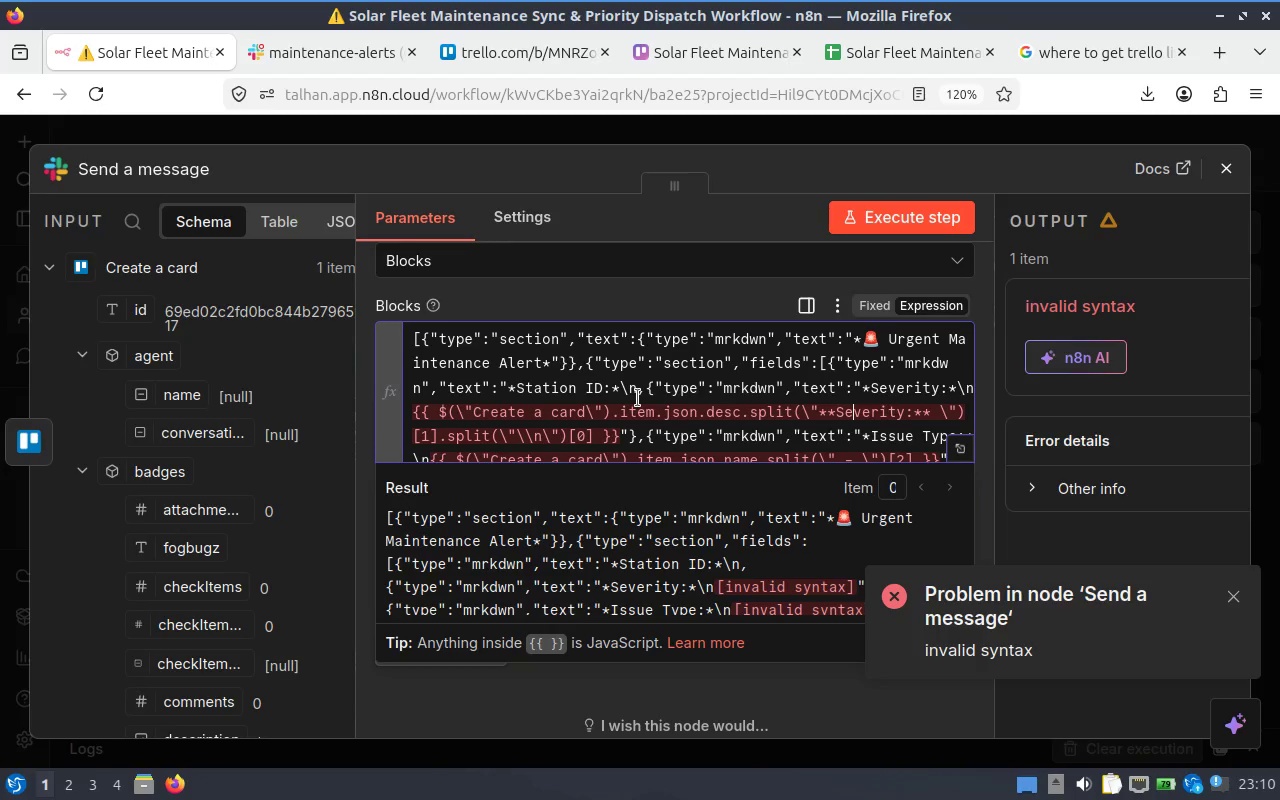 
wait(7.99)
 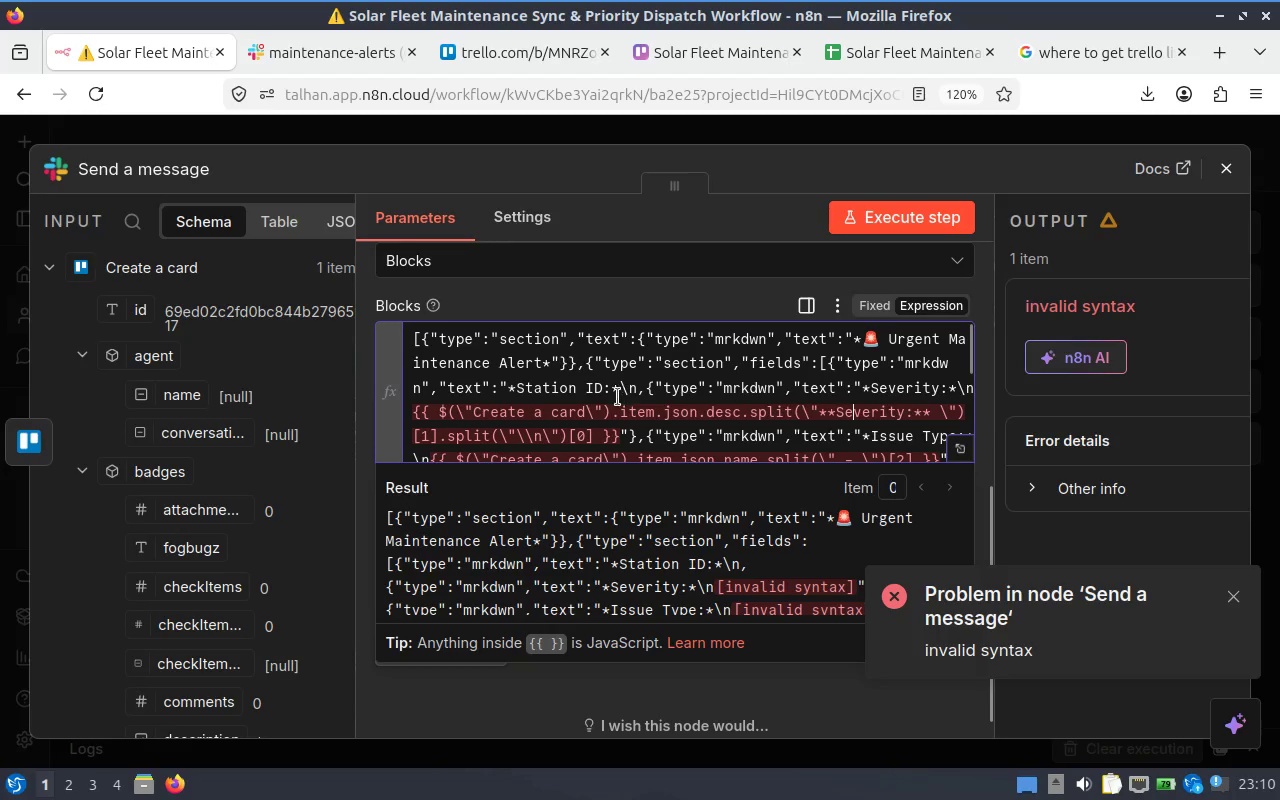 
hold_key(key=ShiftLeft, duration=0.79)
 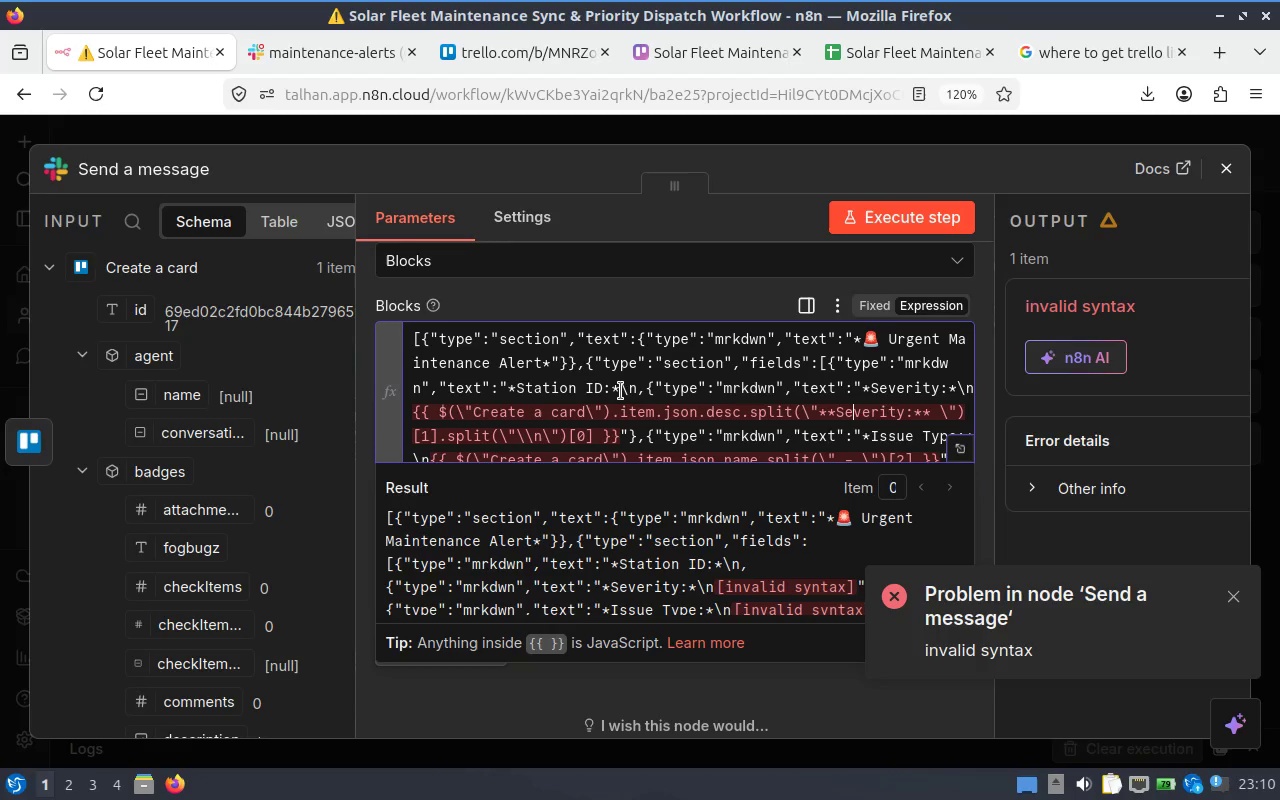 
wait(6.2)
 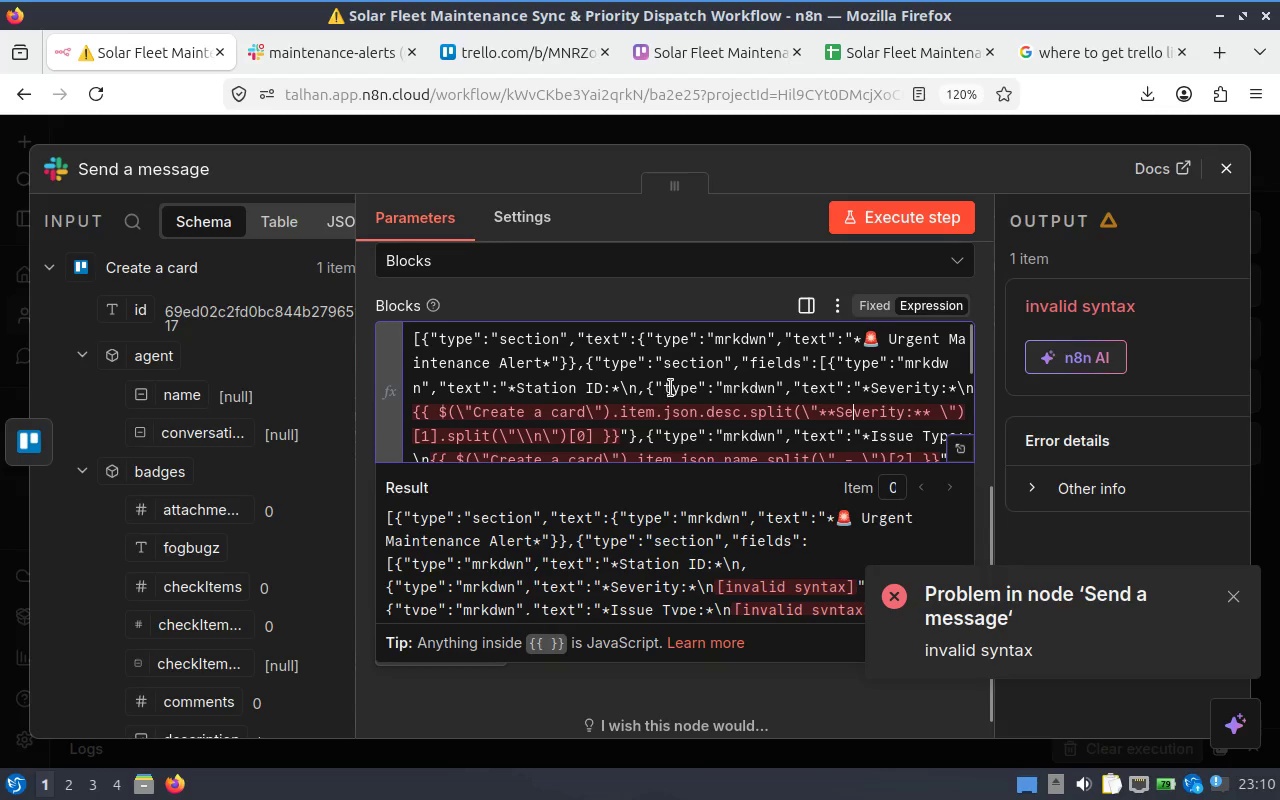 
scroll: coordinate [620, 391], scroll_direction: down, amount: 1.0
 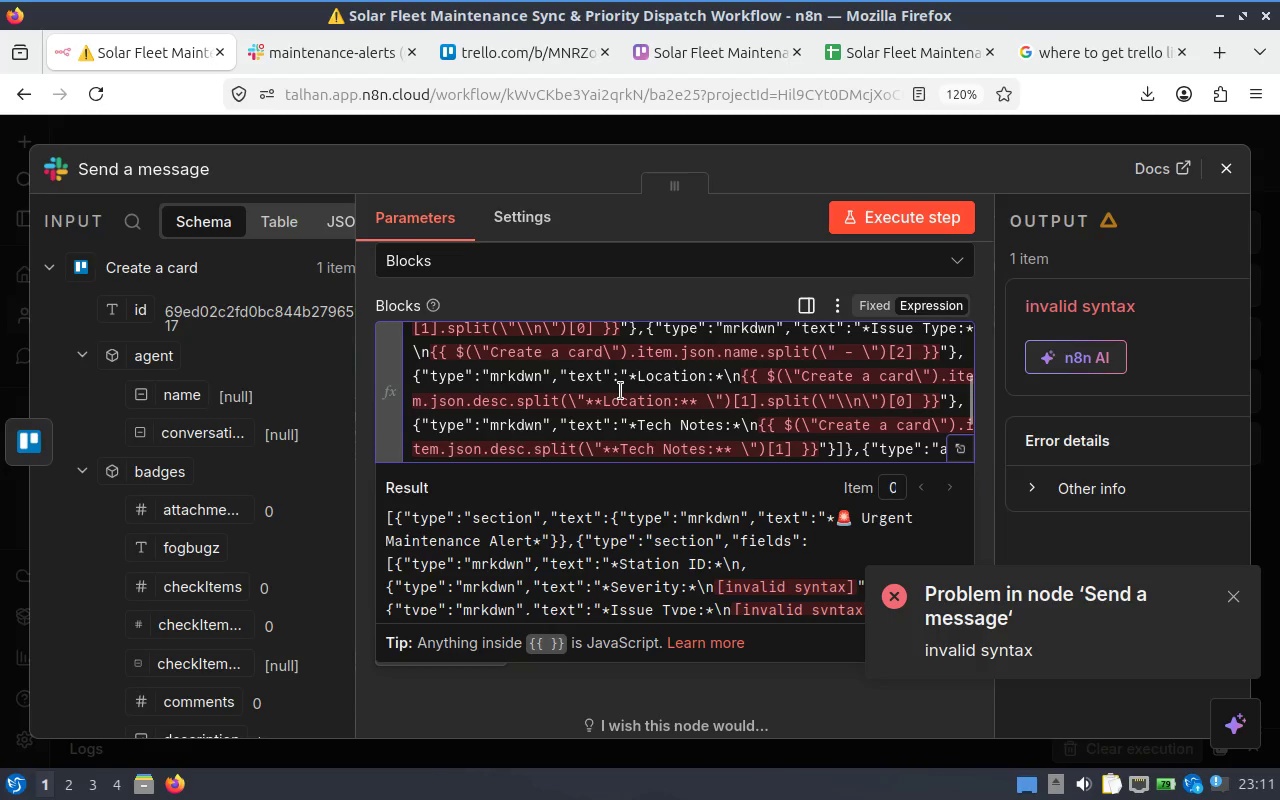 
scroll: coordinate [620, 391], scroll_direction: up, amount: 1.0
 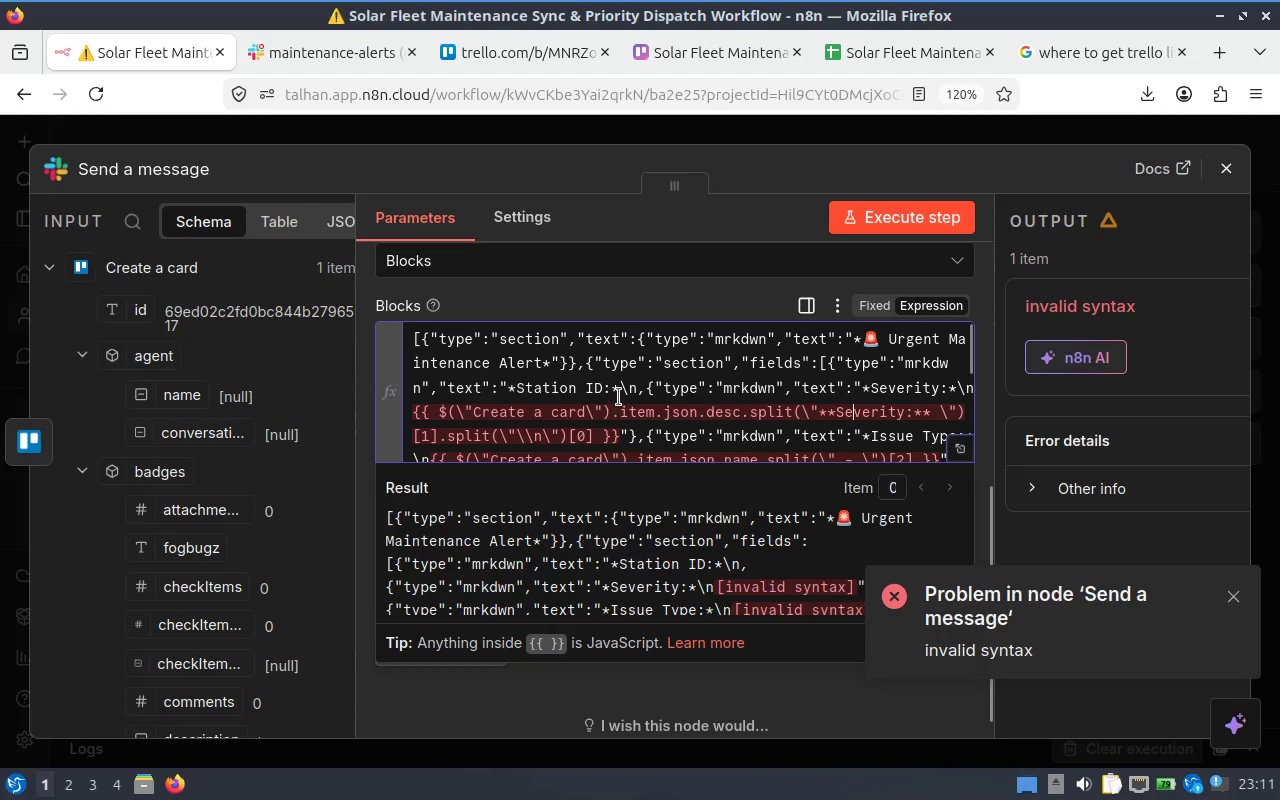 
left_click([620, 385])
 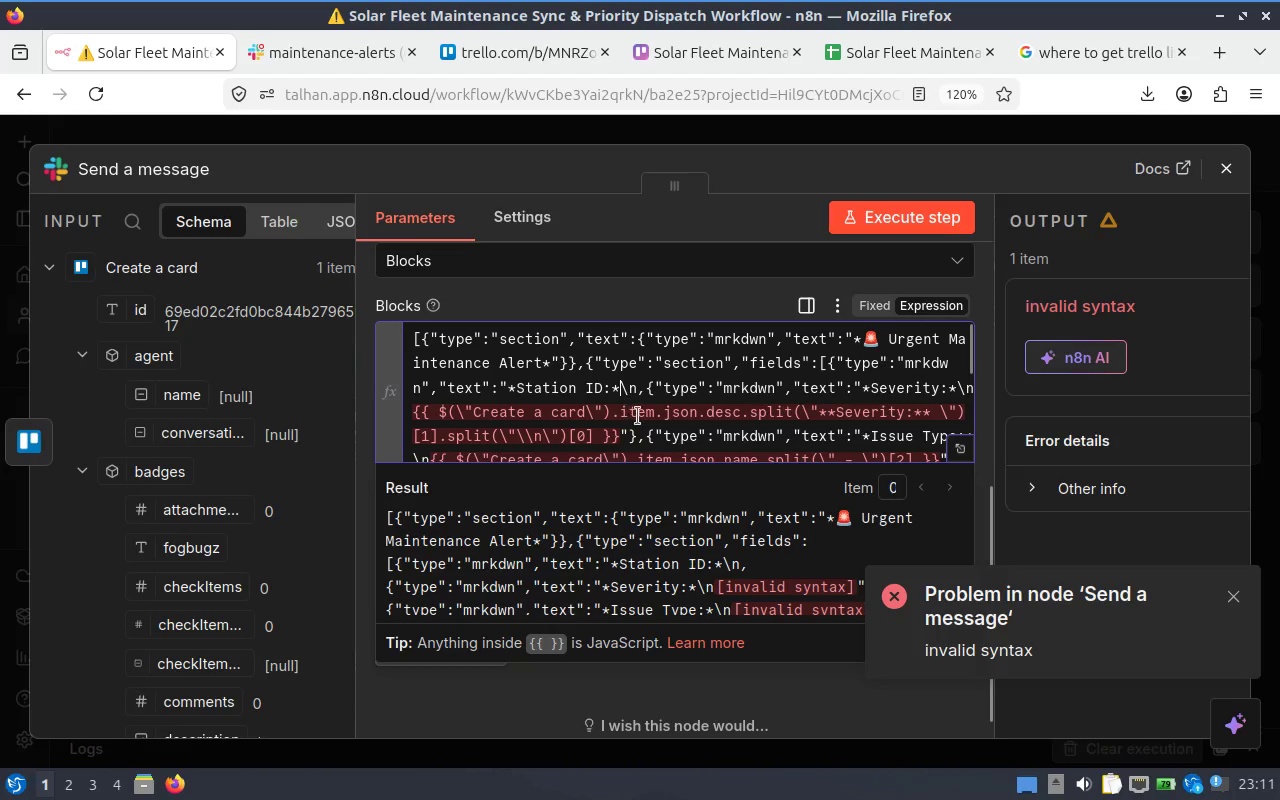 
key(Space)
 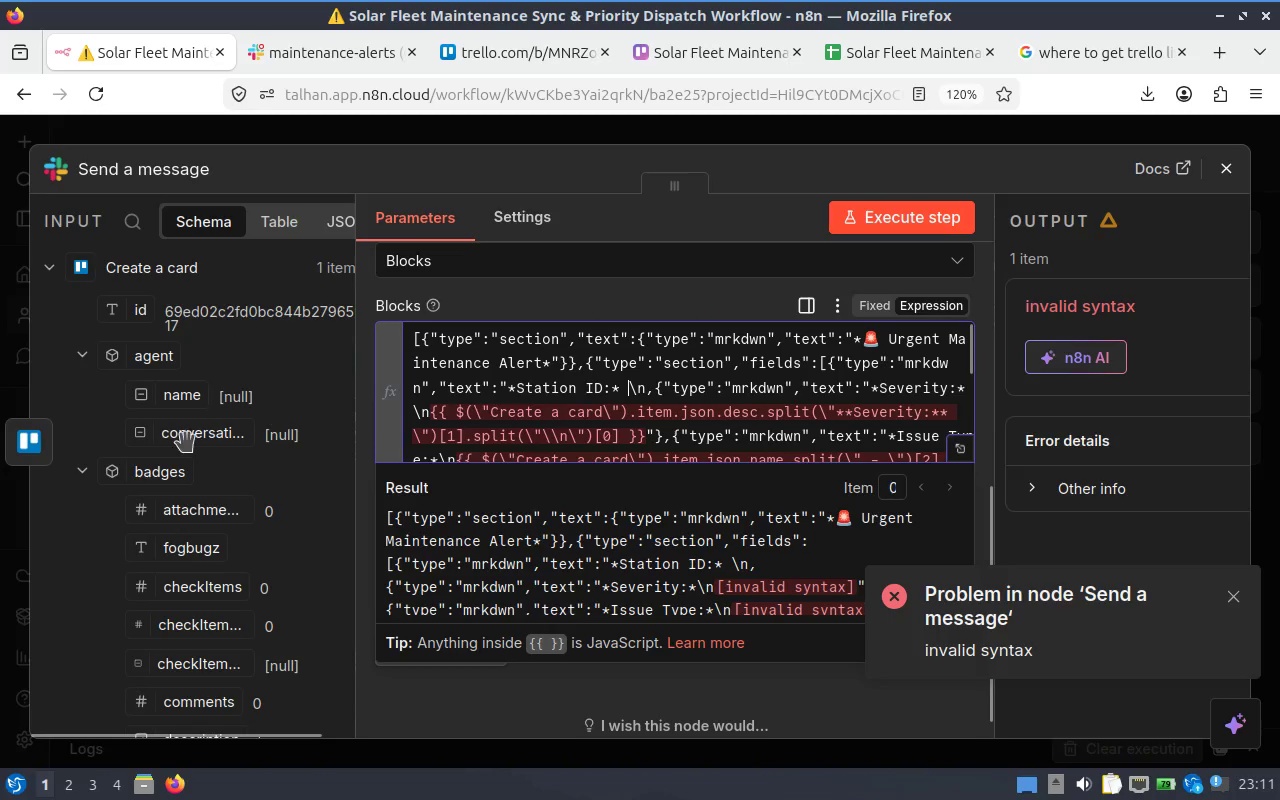 
scroll: coordinate [182, 445], scroll_direction: up, amount: 2.0
 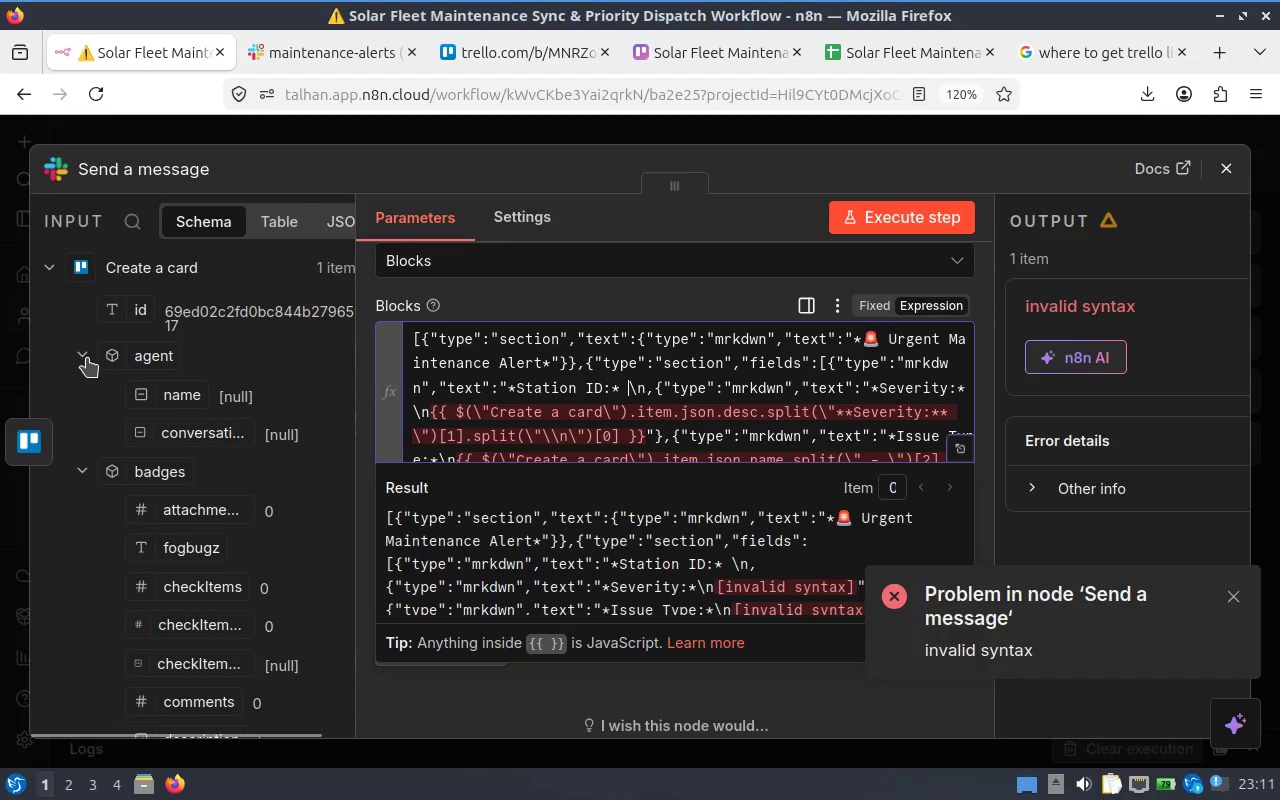 
left_click([87, 358])
 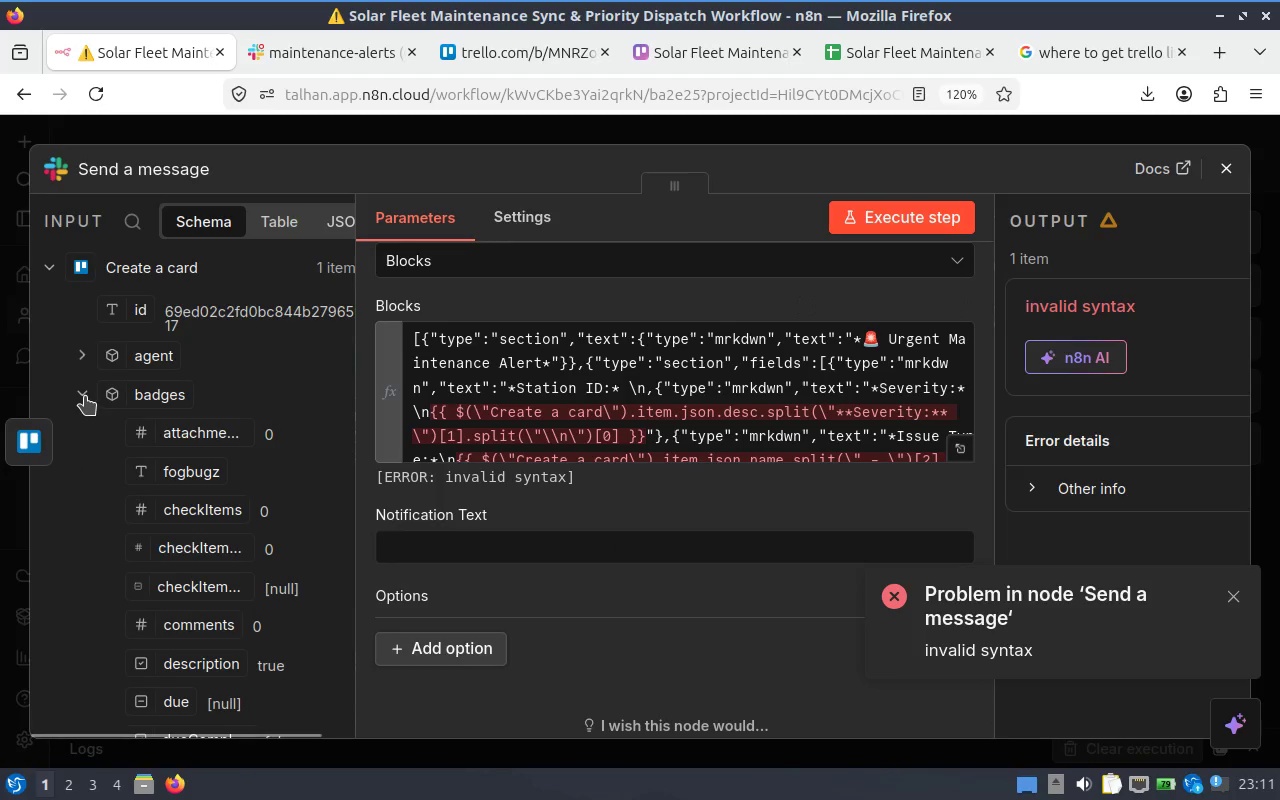 
left_click([85, 396])
 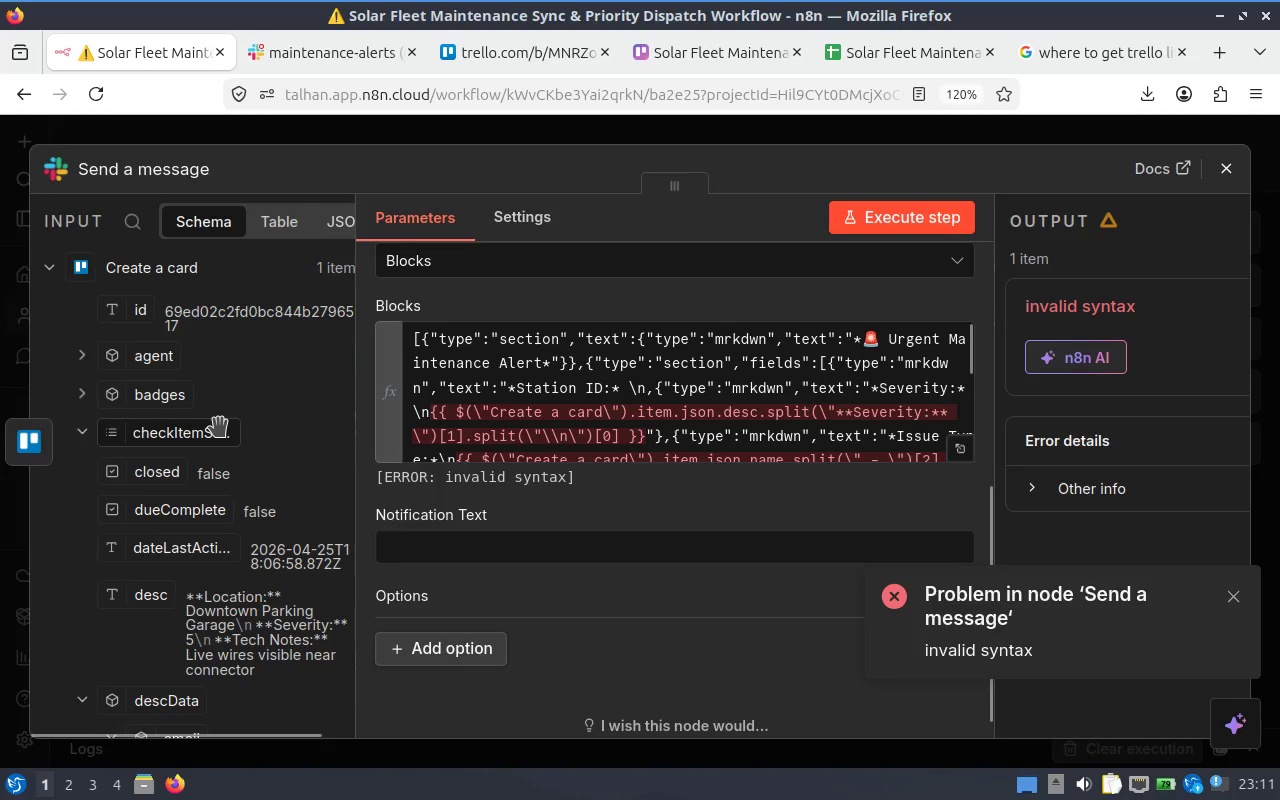 
wait(7.46)
 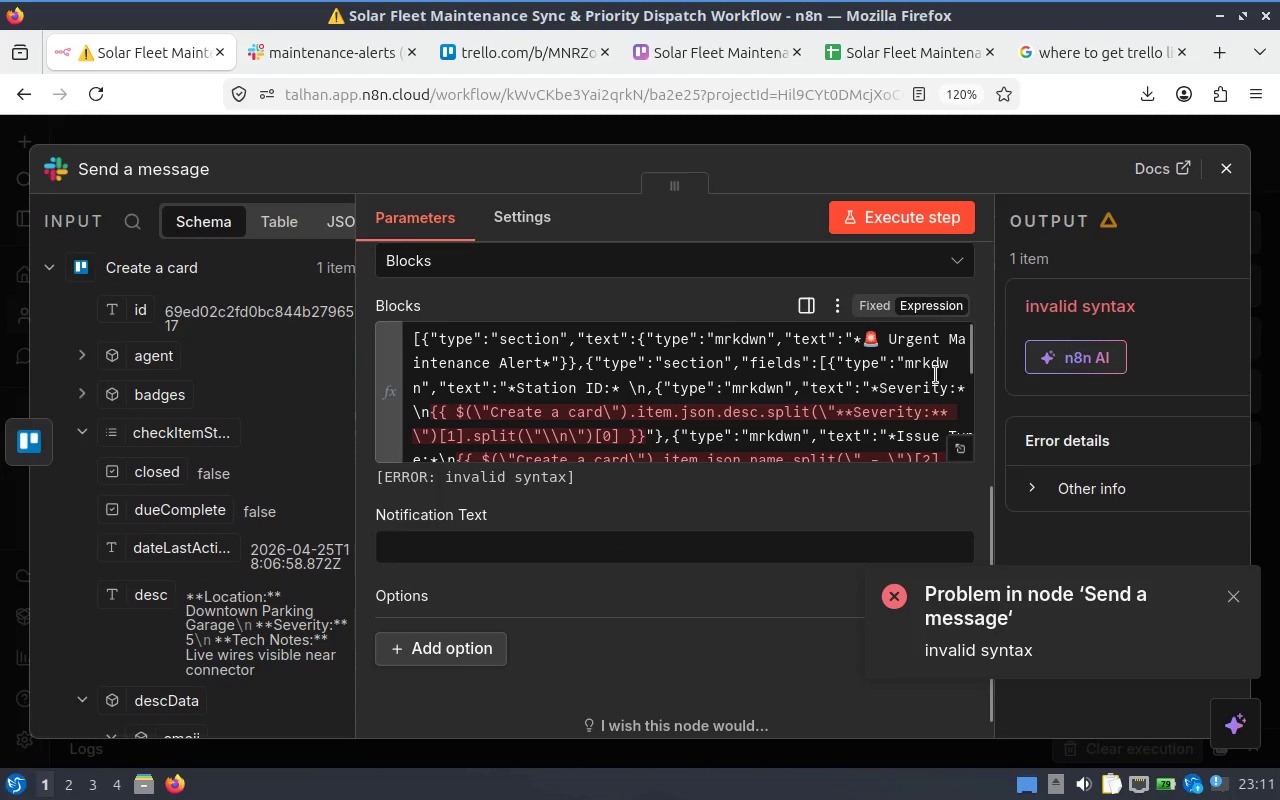 
scroll: coordinate [137, 477], scroll_direction: down, amount: 10.0
 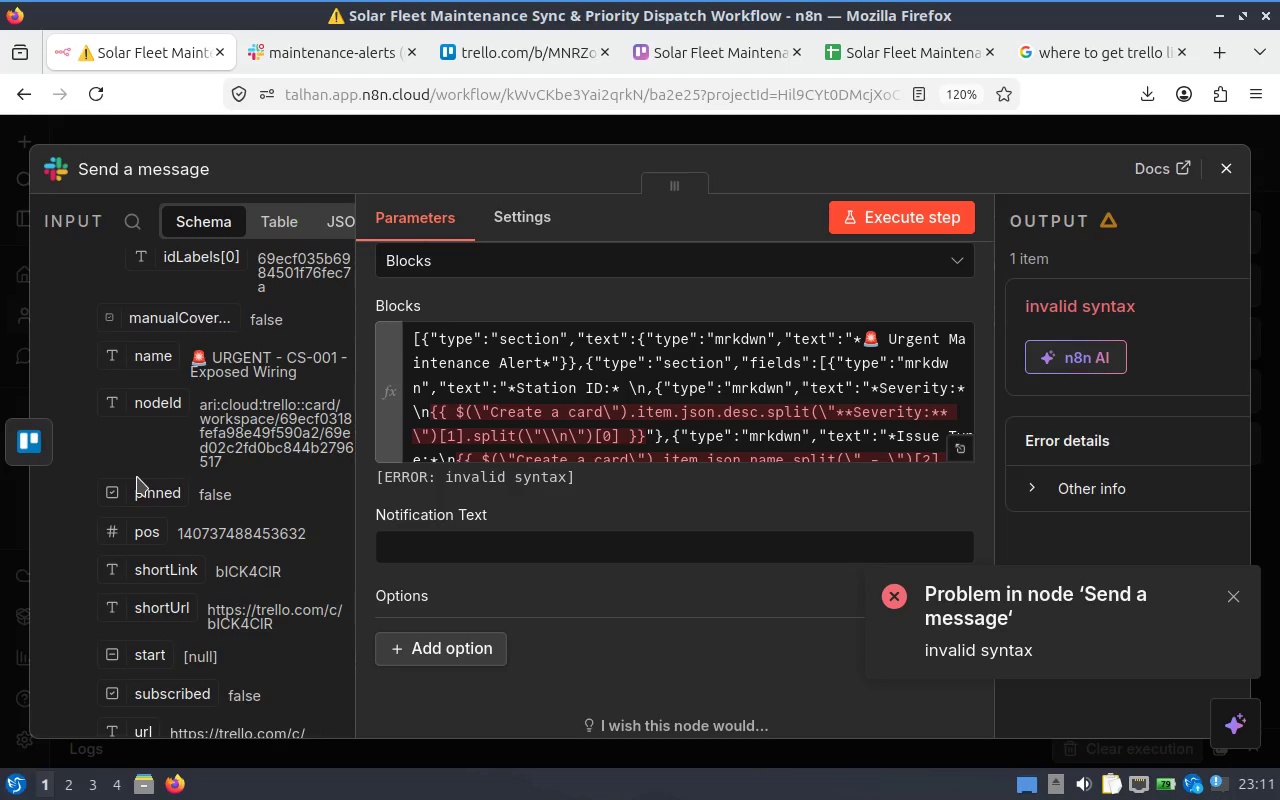 
scroll: coordinate [137, 477], scroll_direction: up, amount: 3.0
 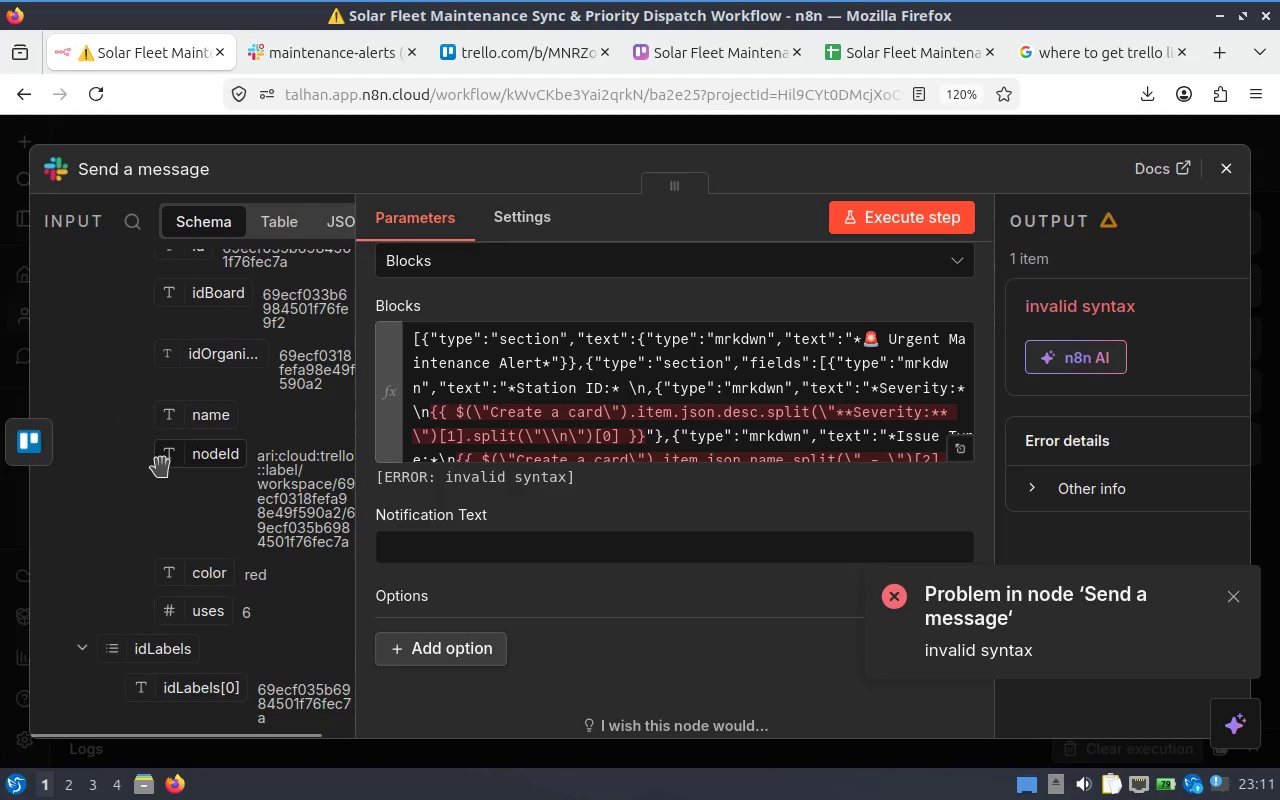 
scroll: coordinate [172, 463], scroll_direction: down, amount: 11.0
 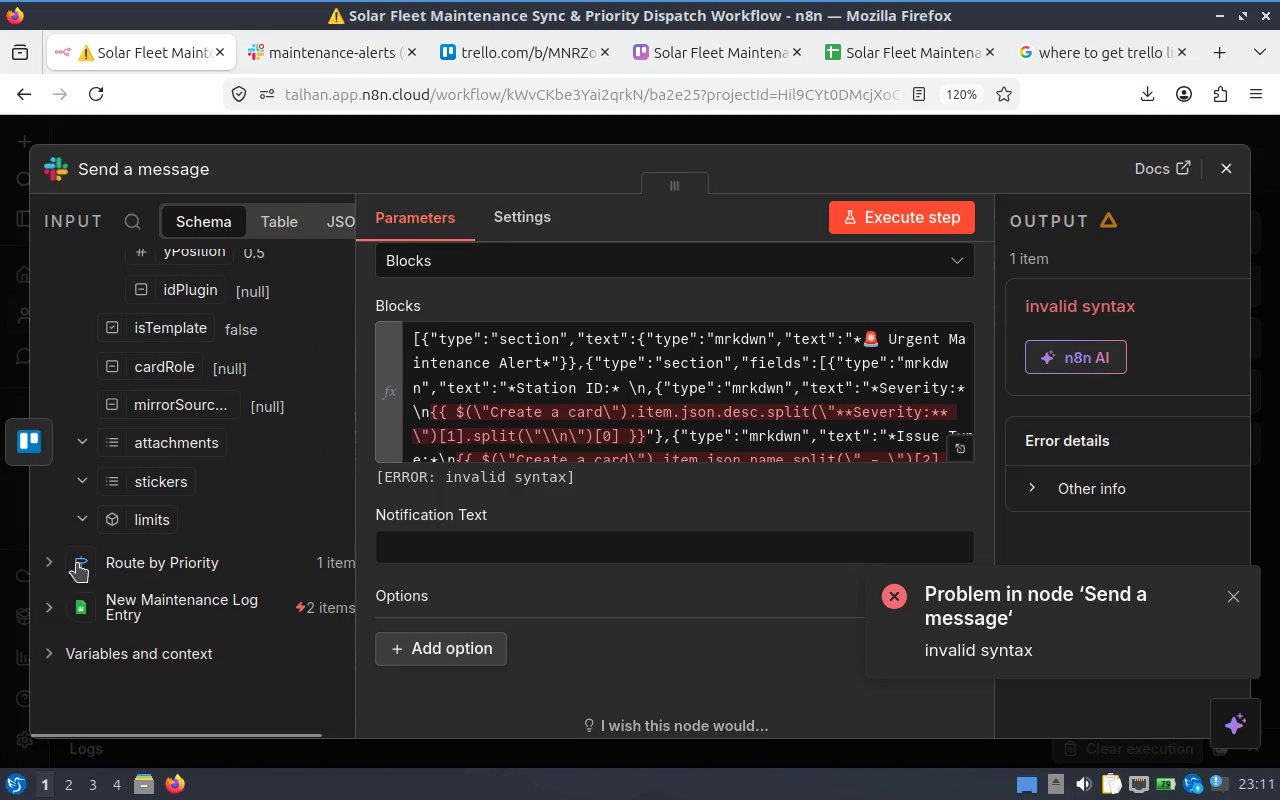 
left_click([62, 566])
 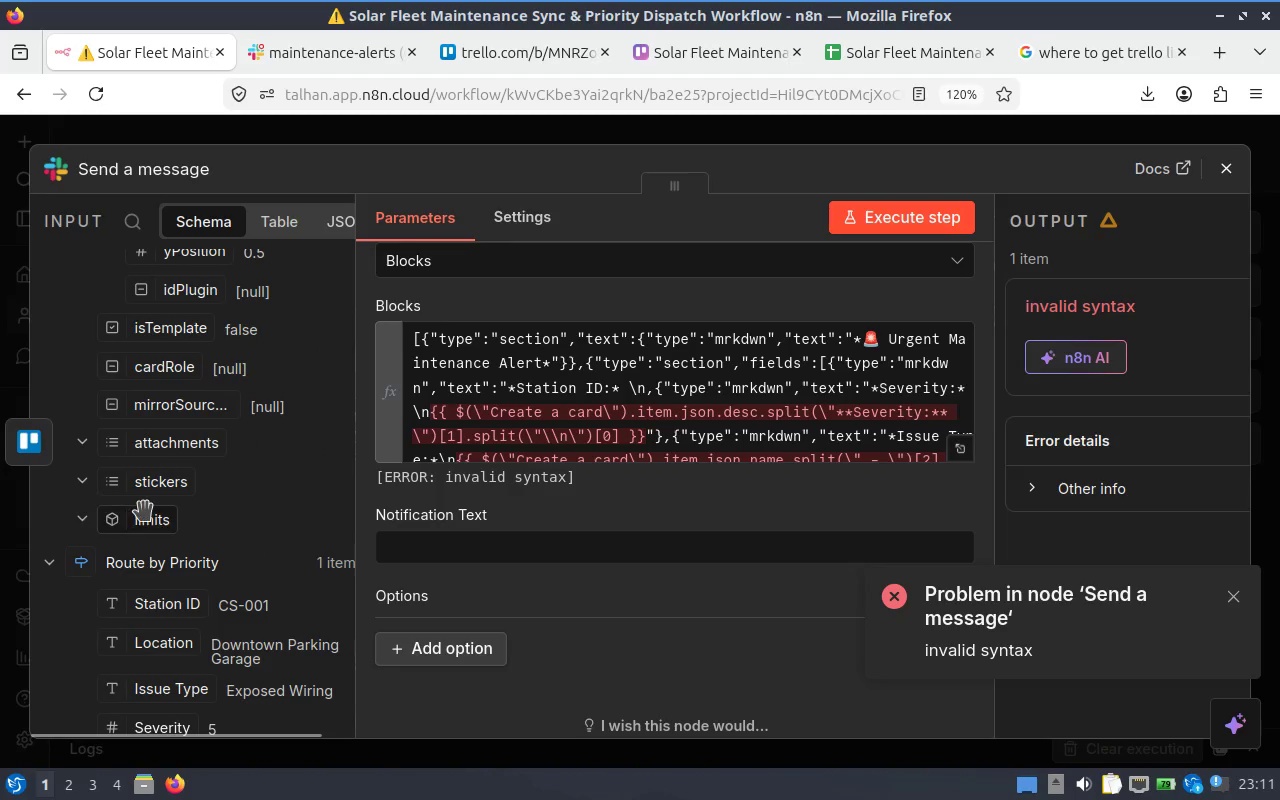 
scroll: coordinate [145, 511], scroll_direction: down, amount: 1.0
 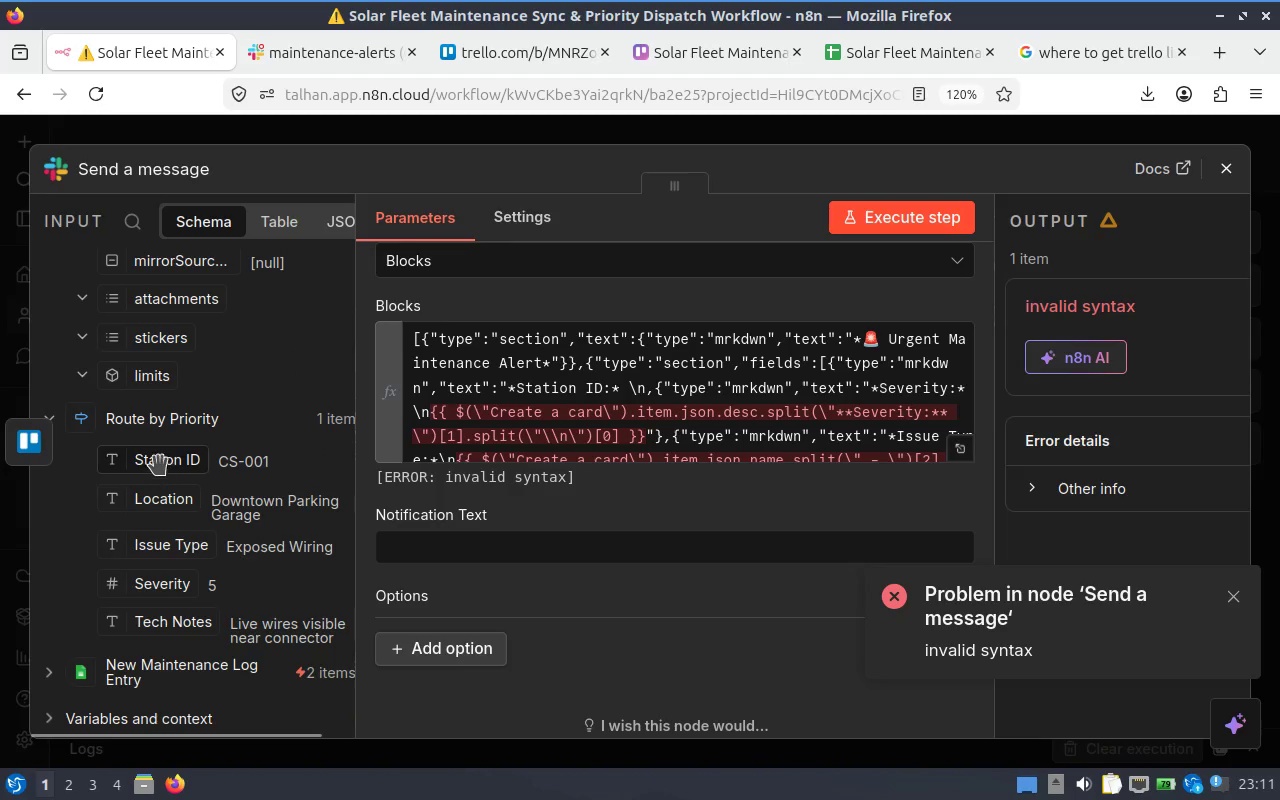 
left_click_drag(start_coordinate=[155, 457], to_coordinate=[627, 393])
 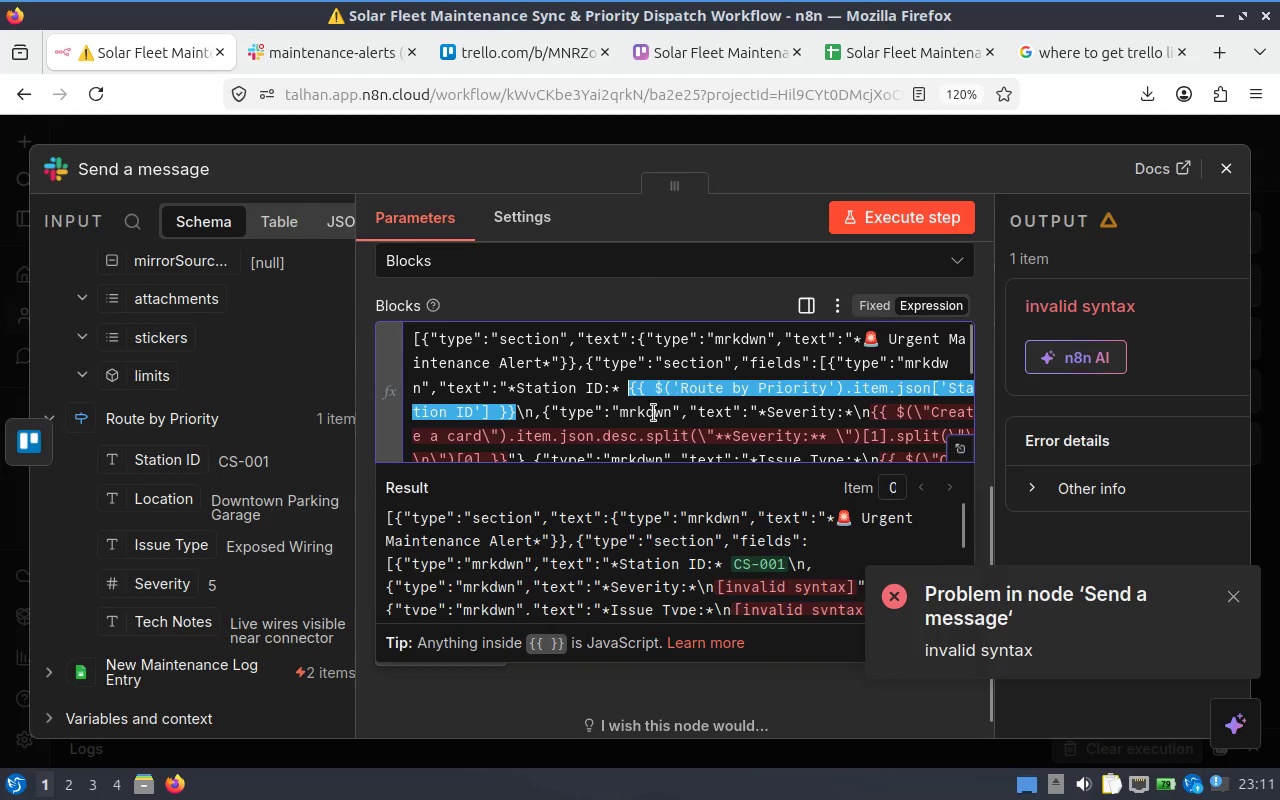 
left_click([653, 413])
 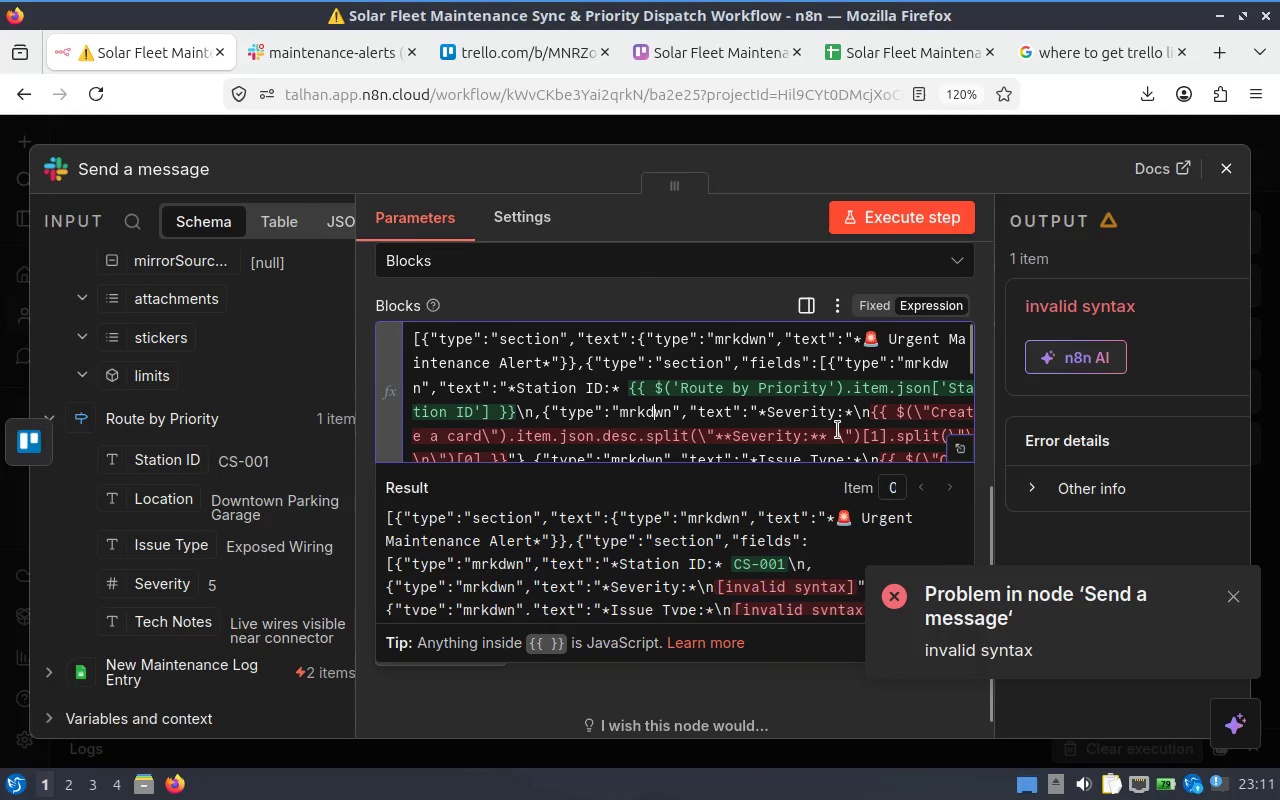 
scroll: coordinate [837, 430], scroll_direction: down, amount: 1.0
 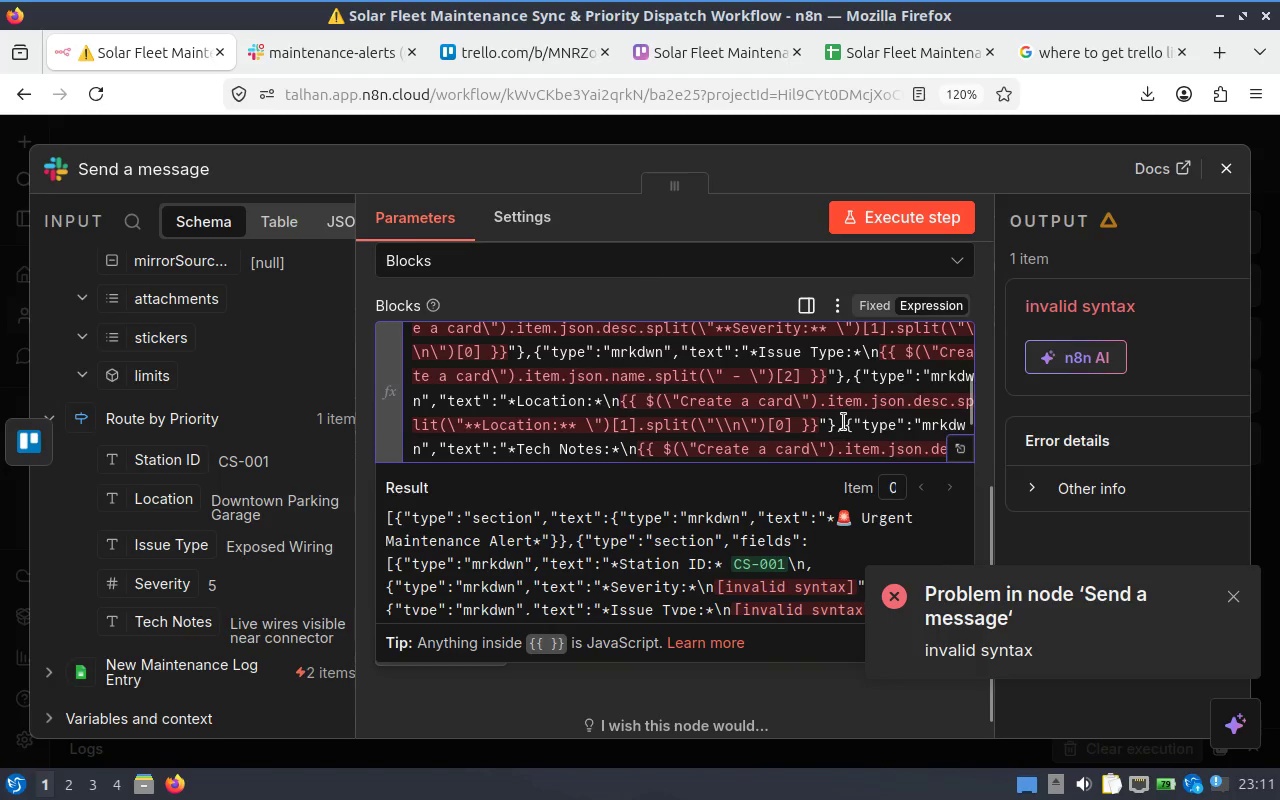 
scroll: coordinate [843, 422], scroll_direction: up, amount: 1.0
 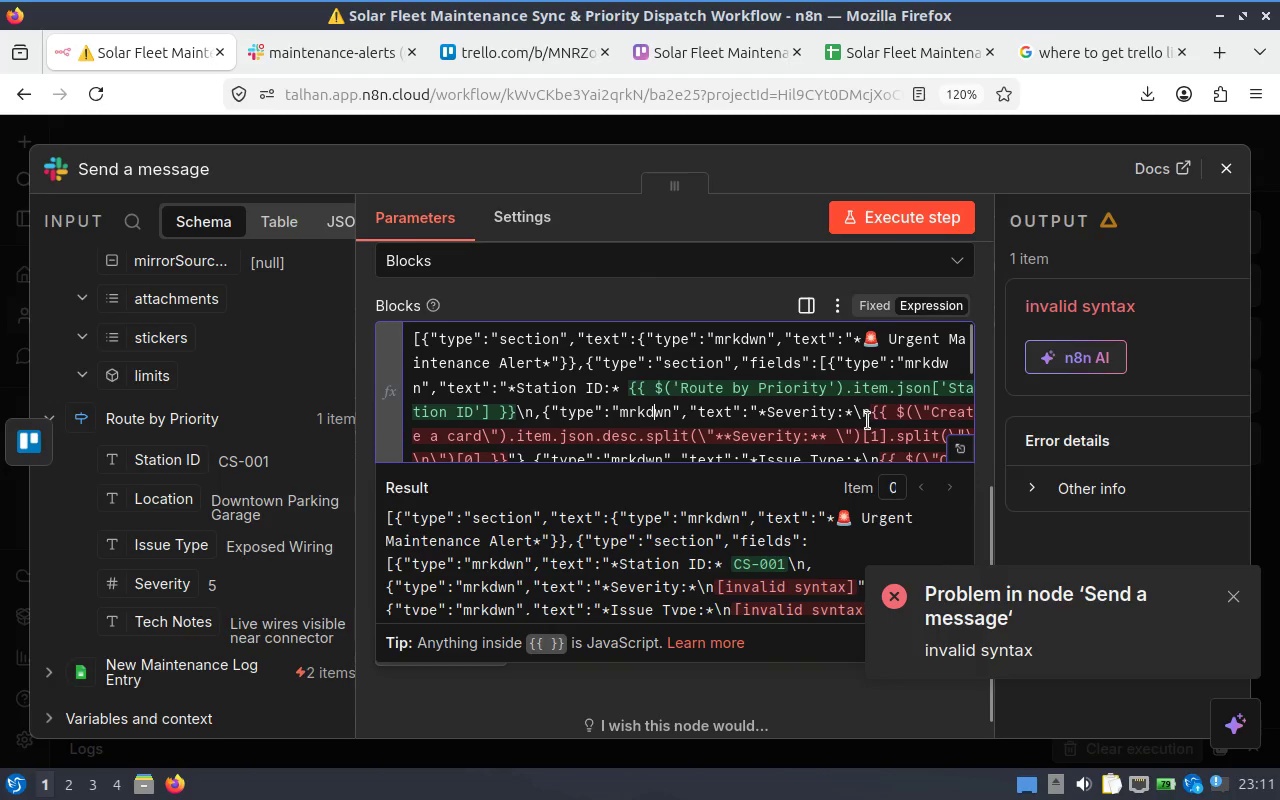 
left_click_drag(start_coordinate=[871, 413], to_coordinate=[872, 432])
 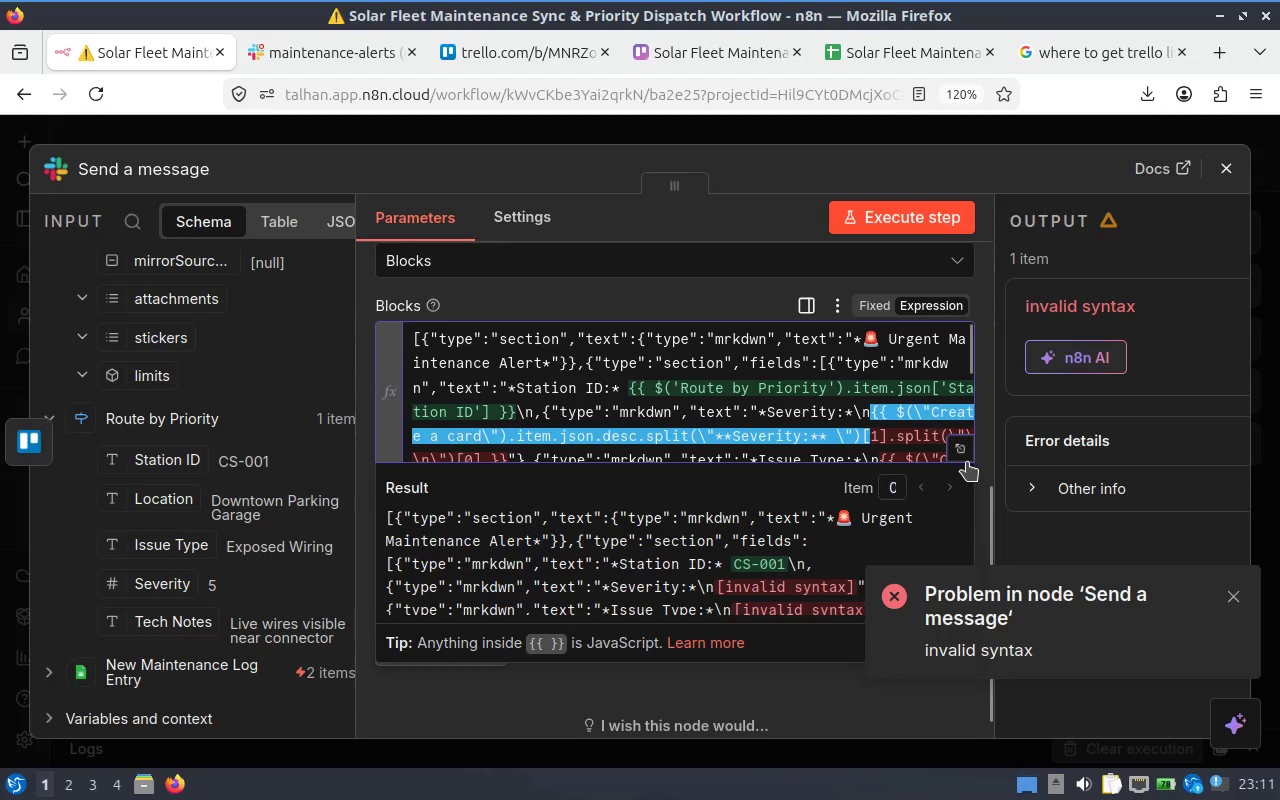 
scroll: coordinate [852, 416], scroll_direction: down, amount: 1.0
 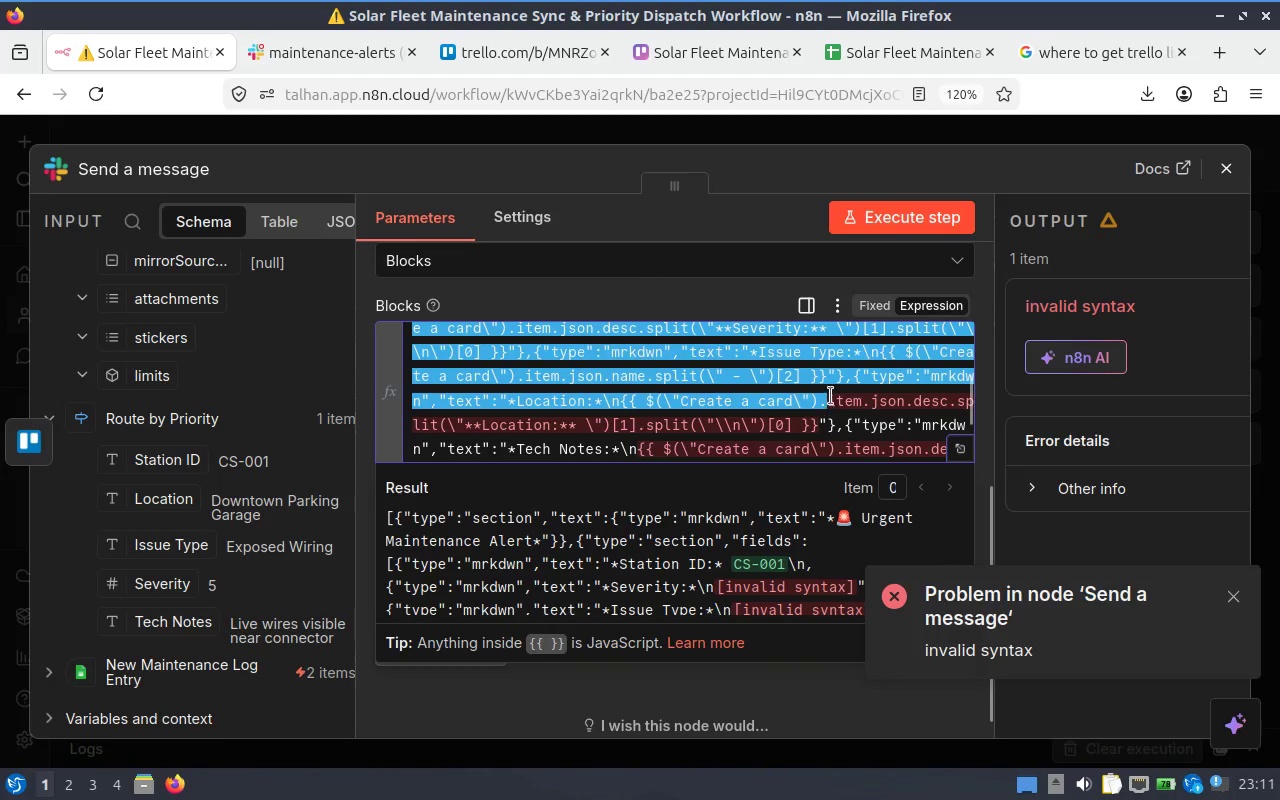 
scroll: coordinate [830, 396], scroll_direction: up, amount: 1.0
 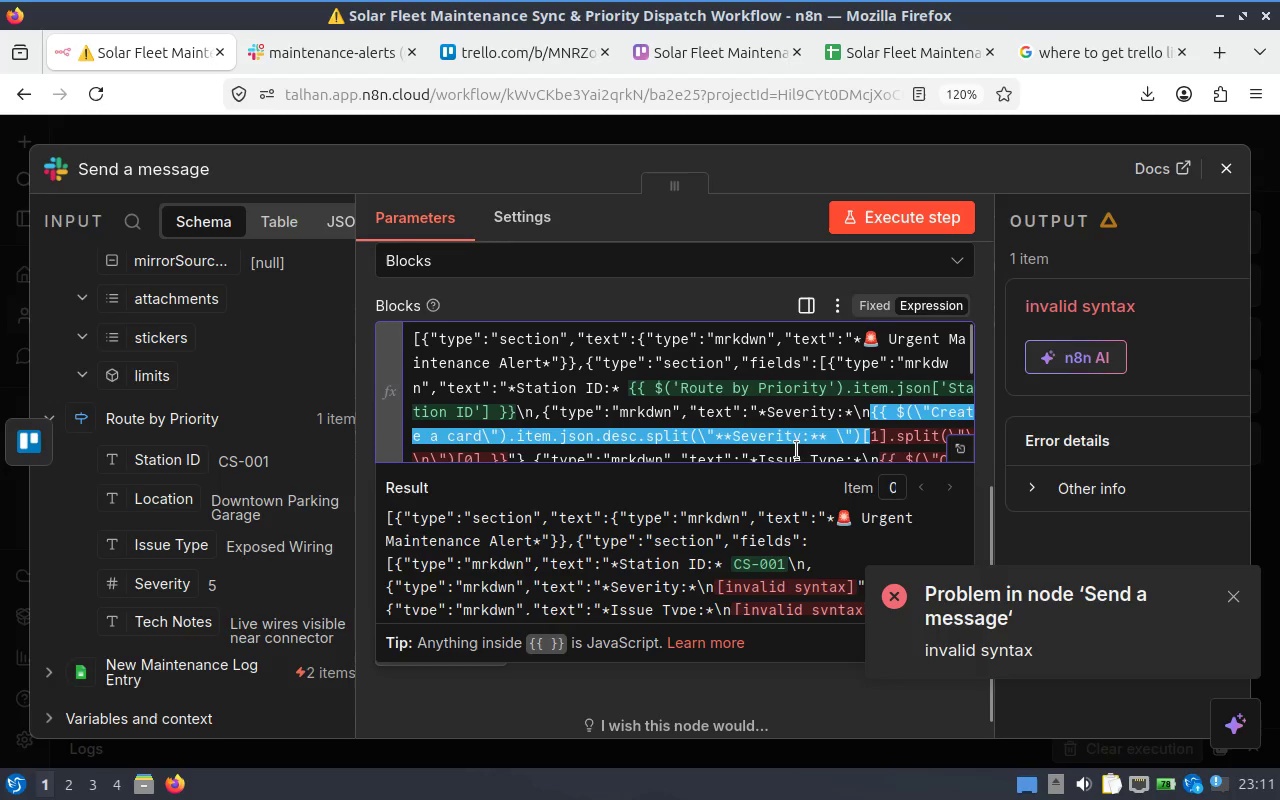 
key(Delete)
 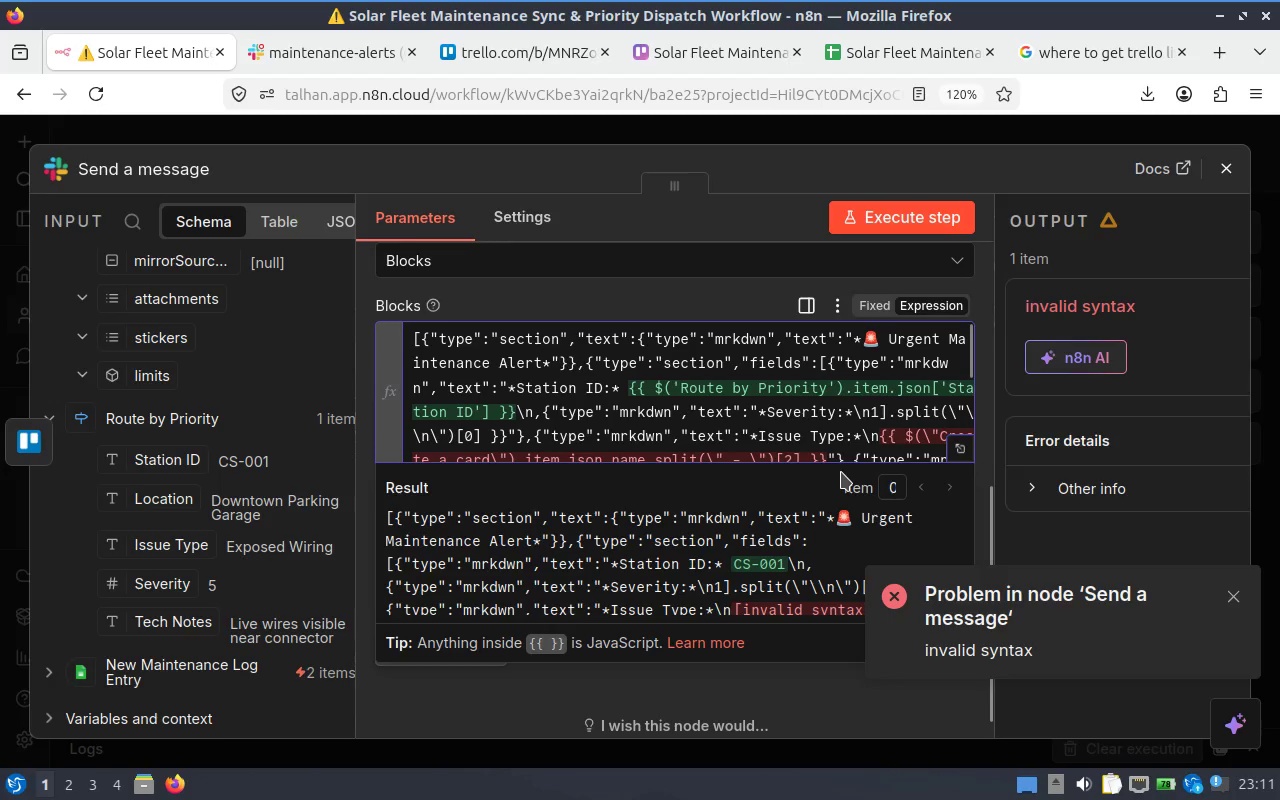 
key(Delete)
 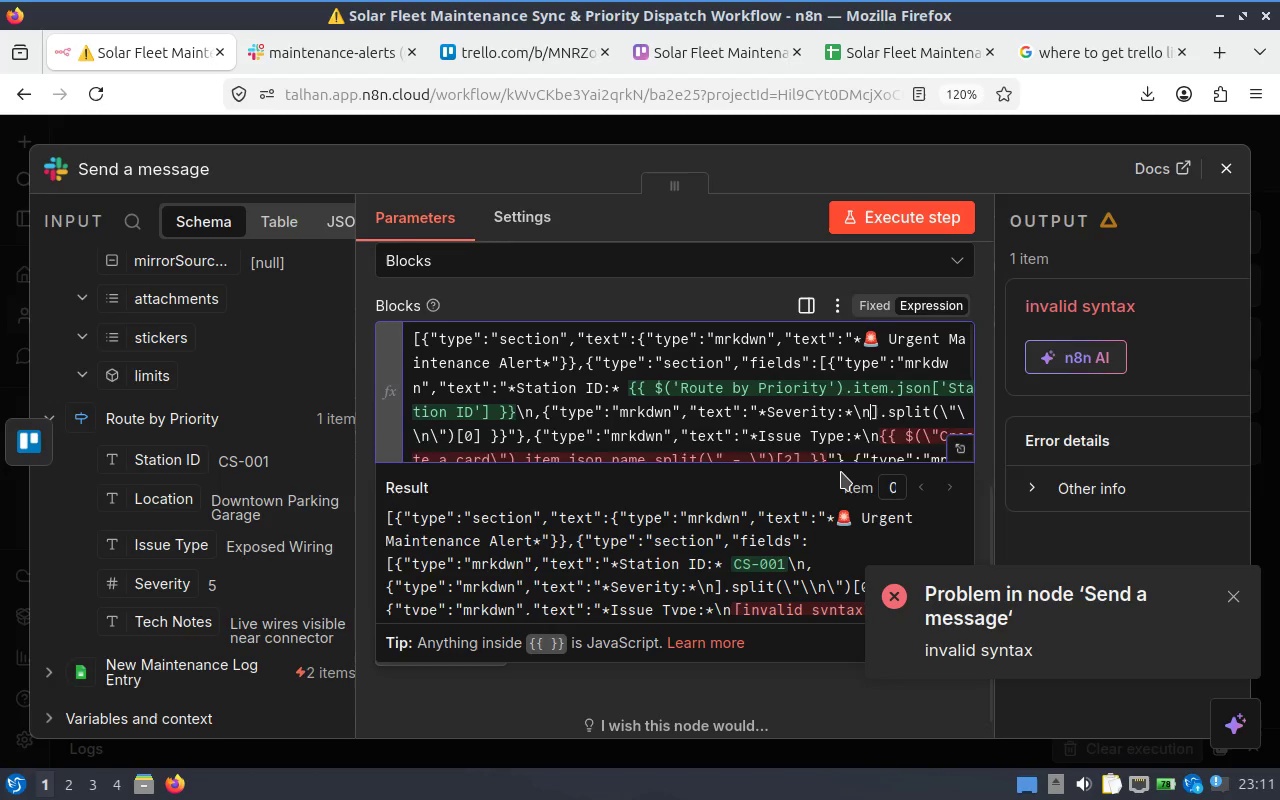 
key(Delete)
 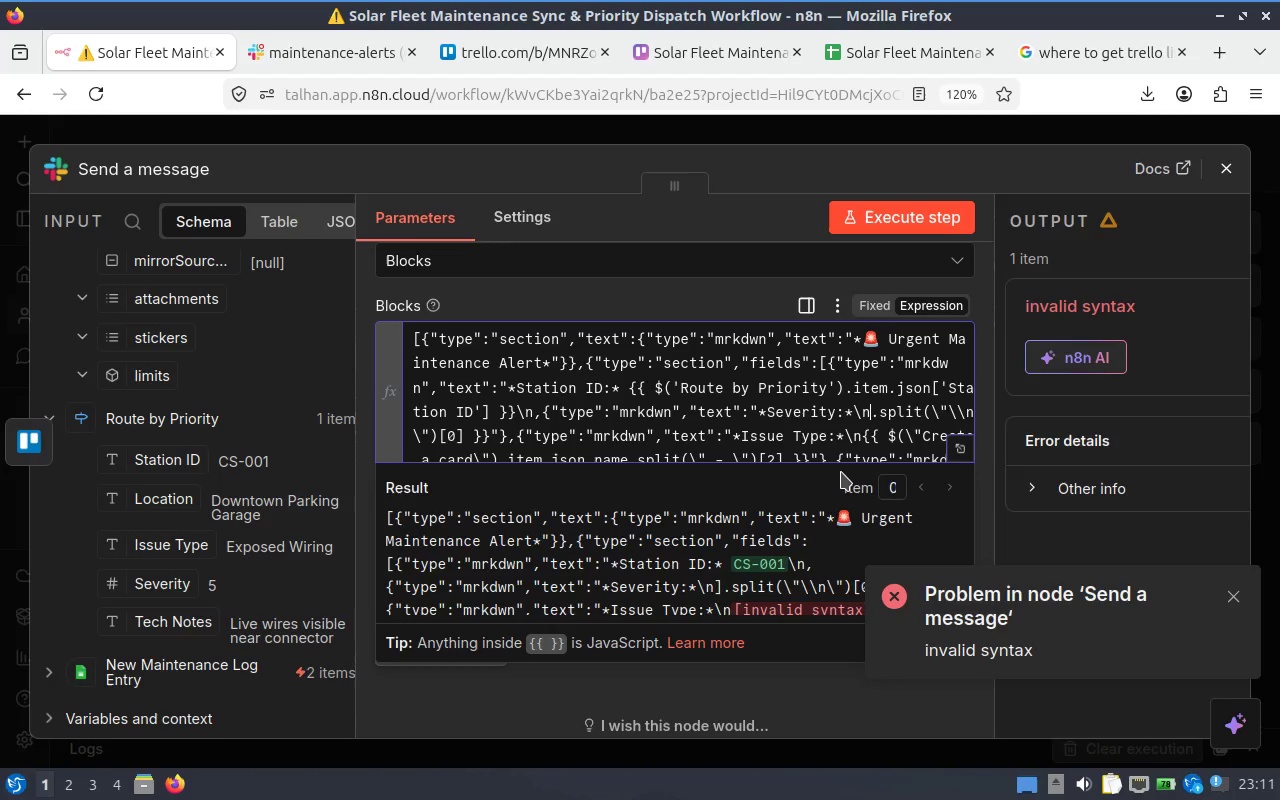 
key(Delete)
 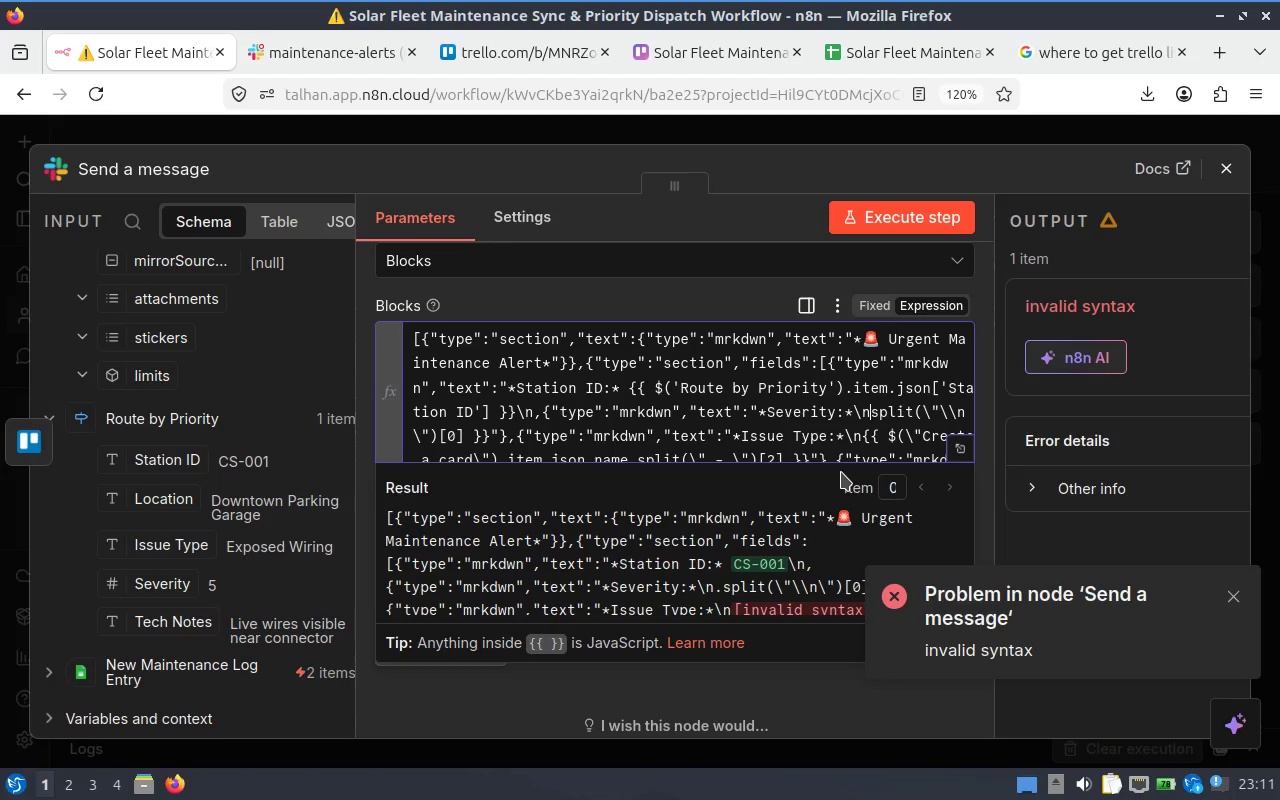 
key(Delete)
 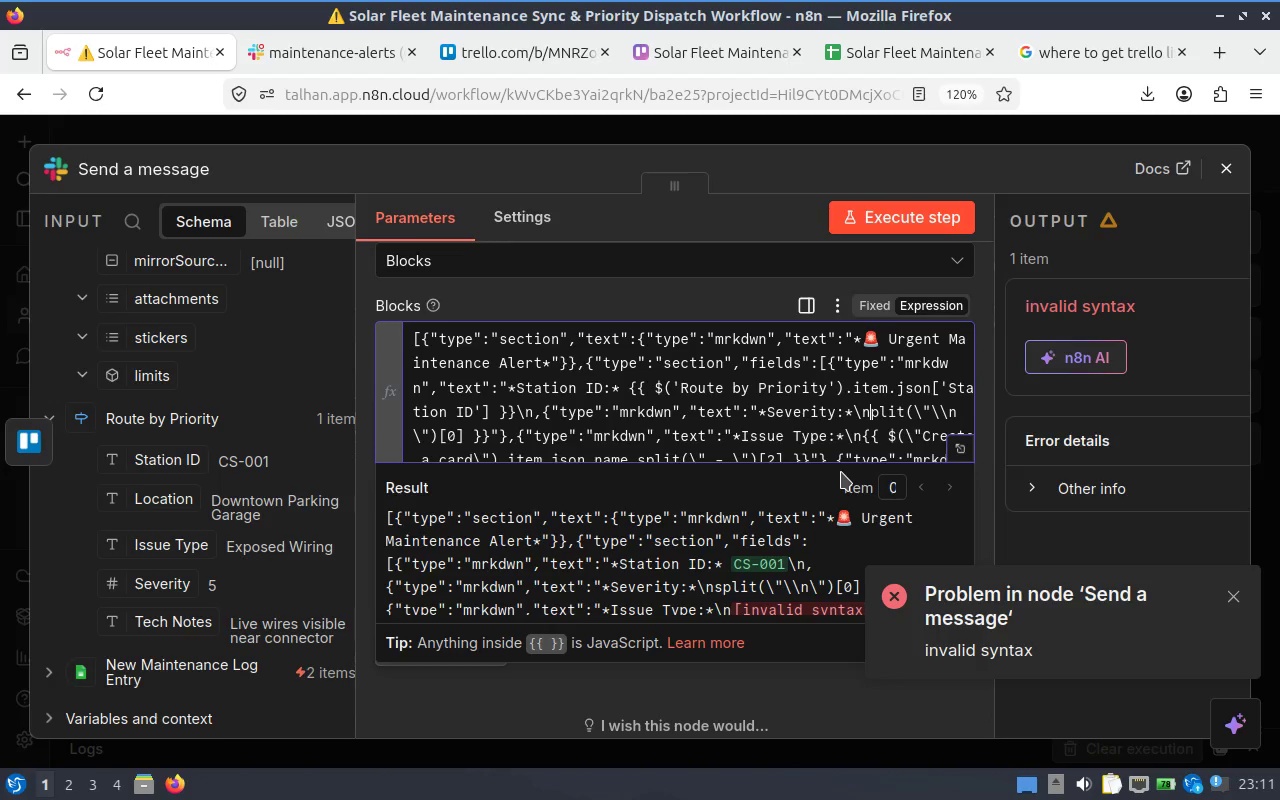 
key(Delete)
 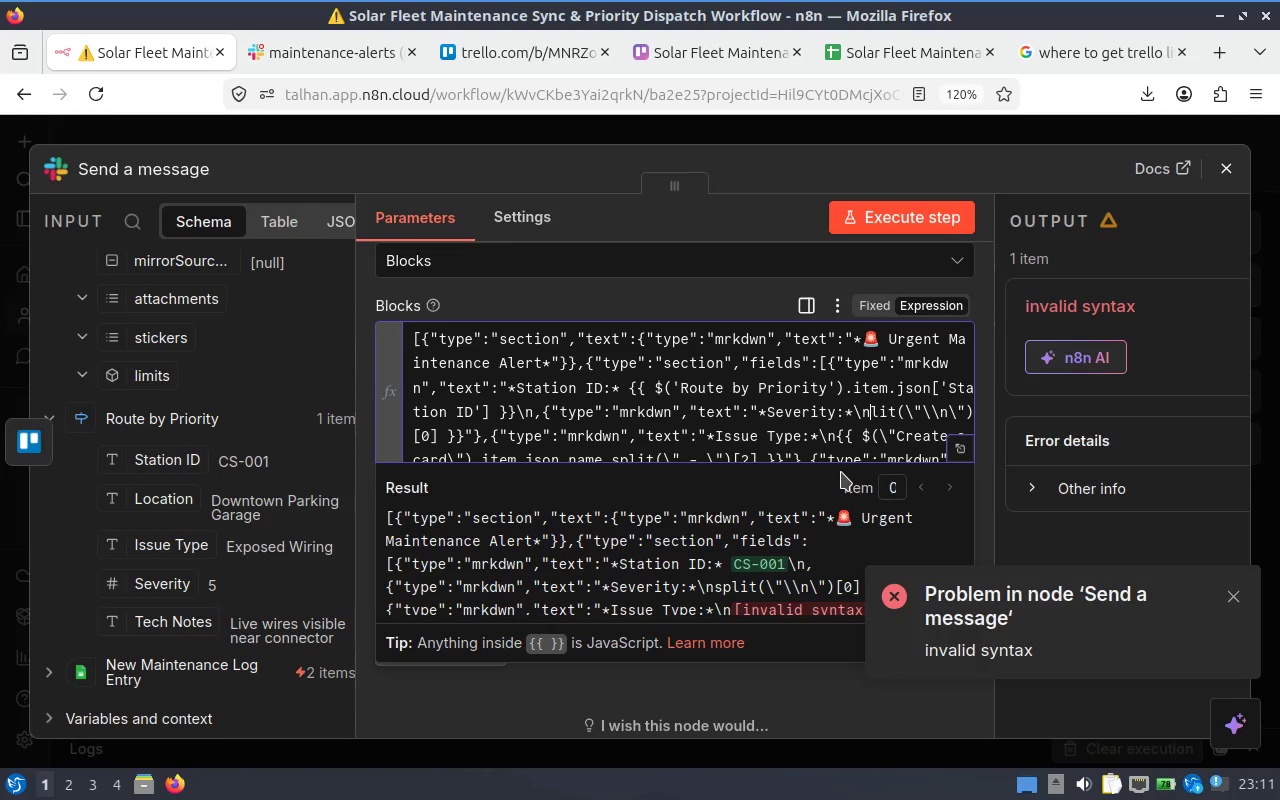 
key(Delete)
 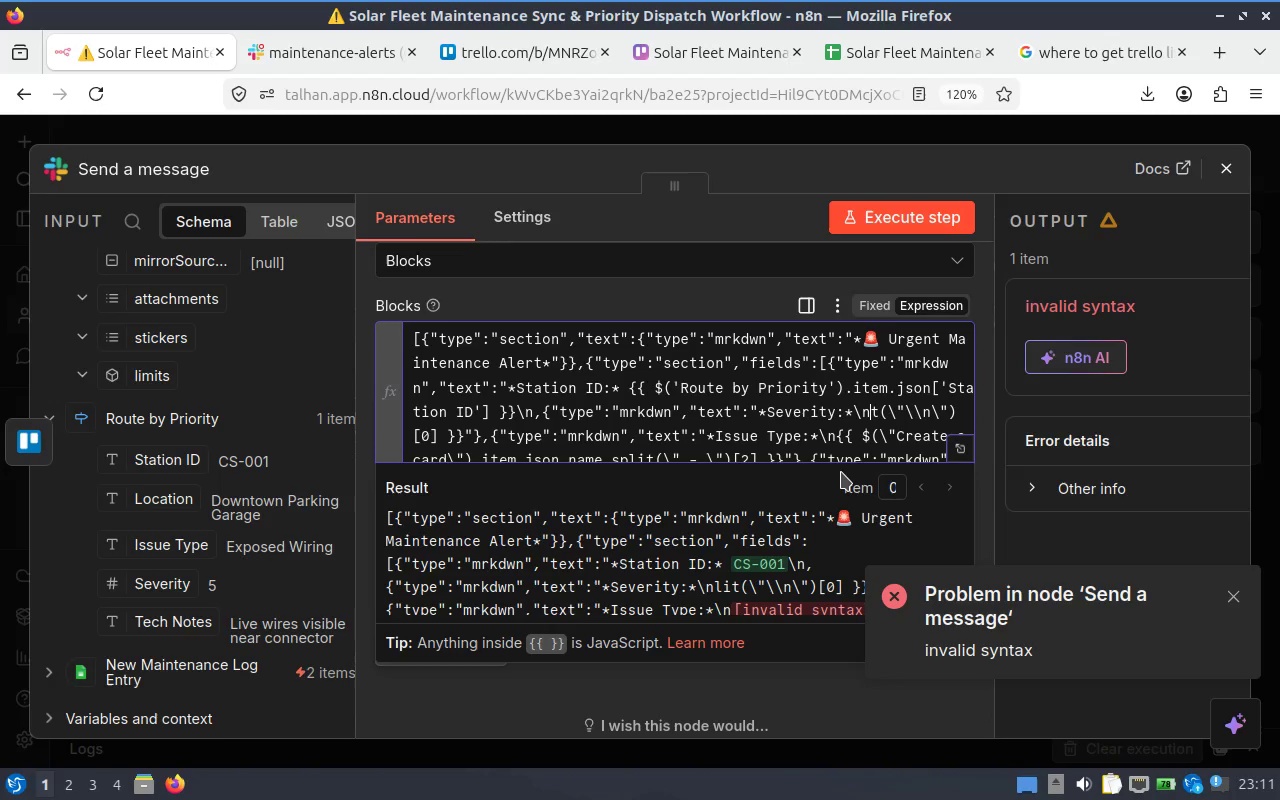 
key(Delete)
 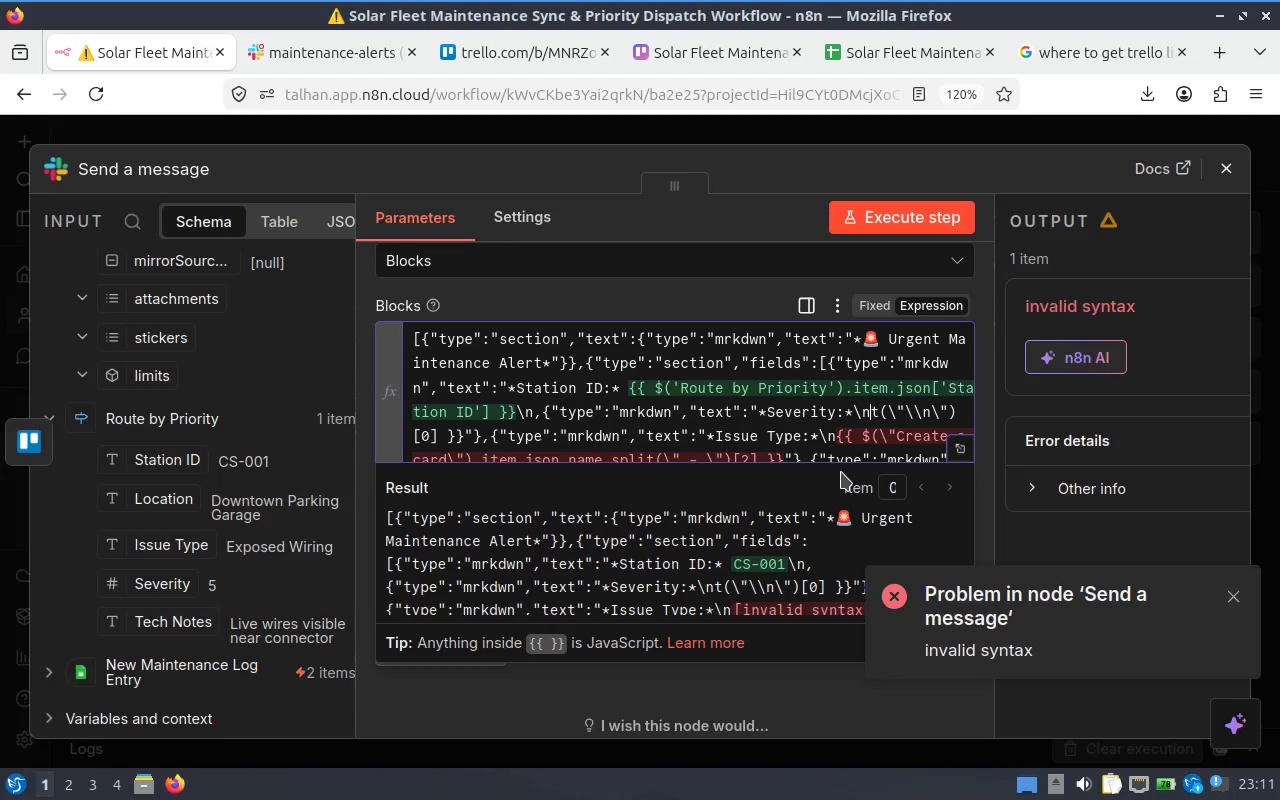 
key(Delete)
 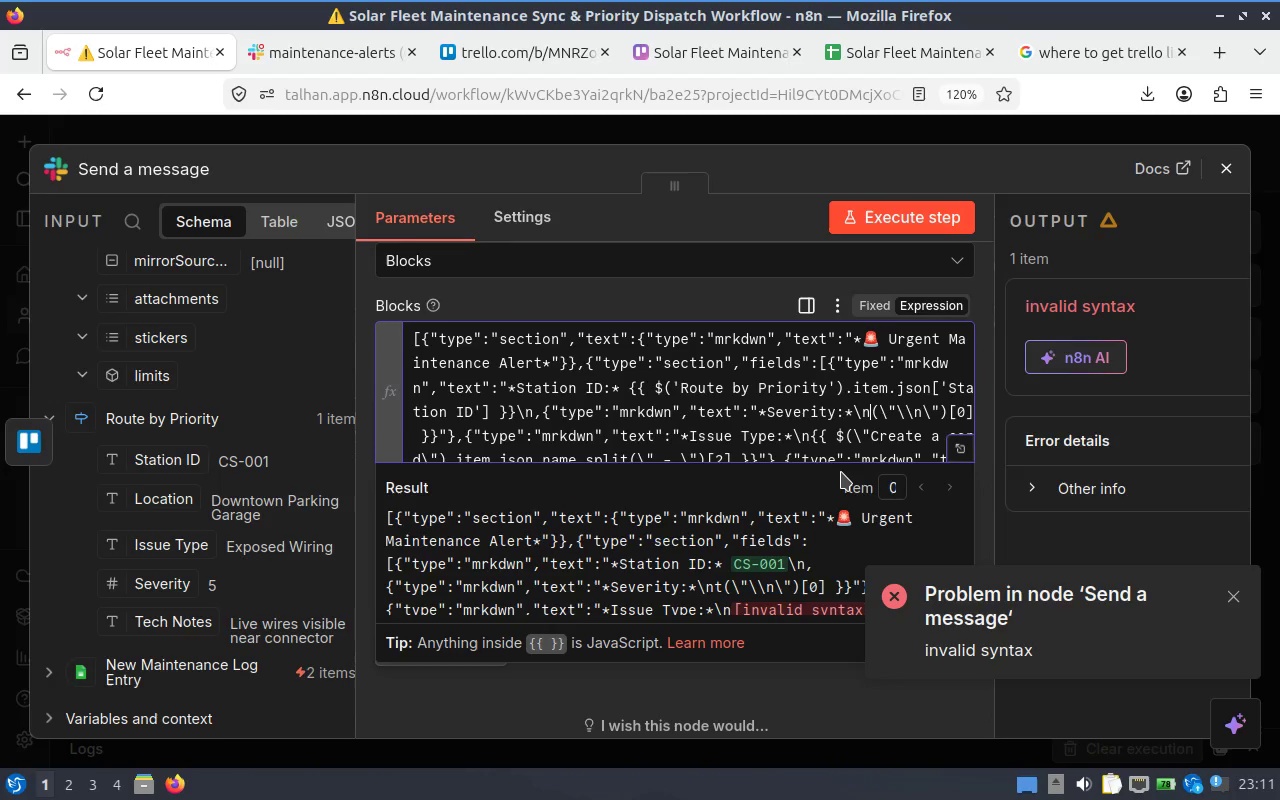 
key(Delete)
 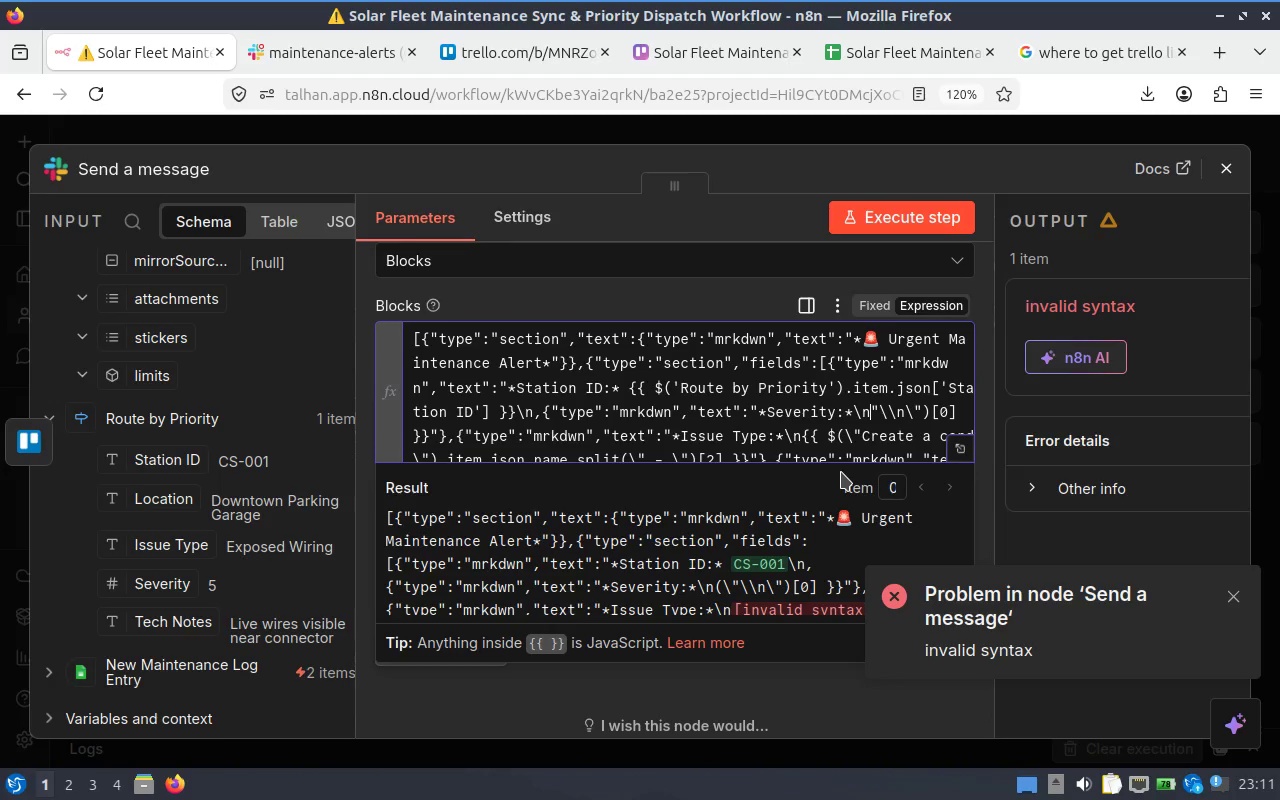 
key(Delete)
 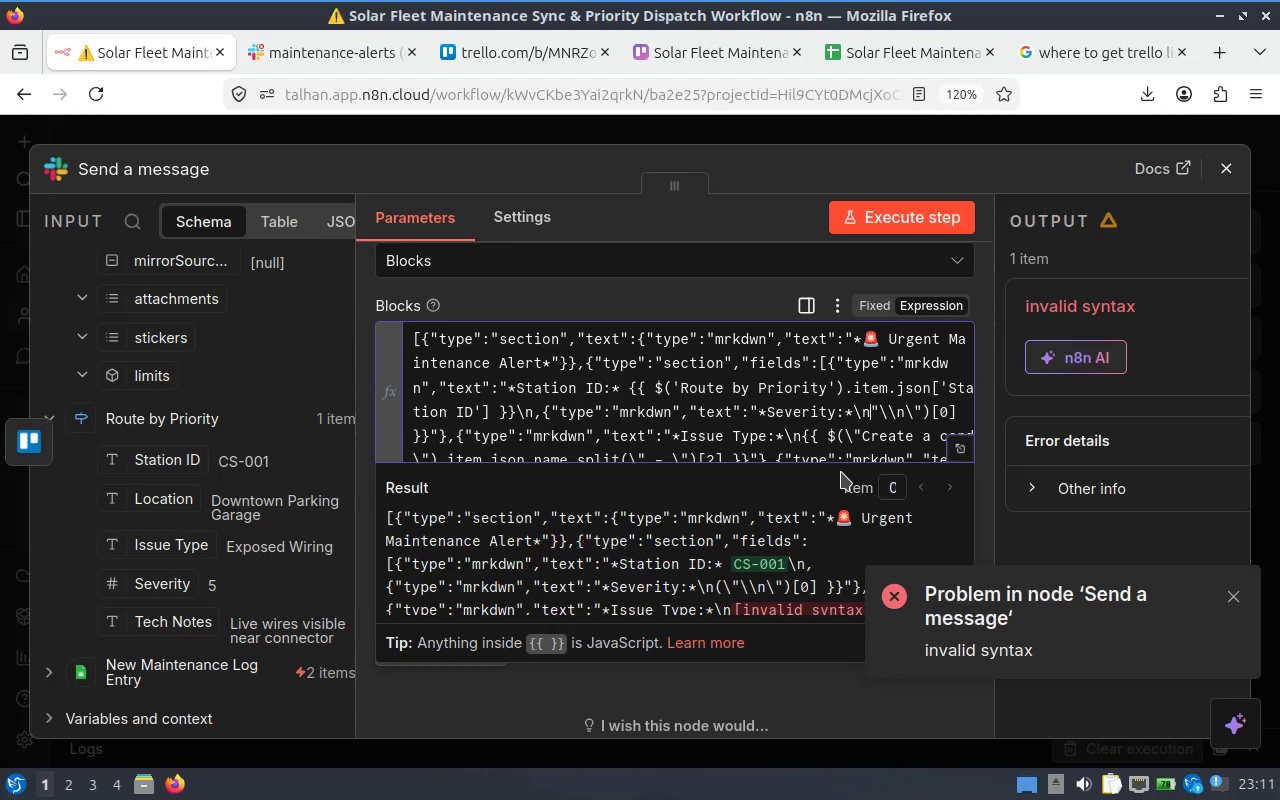 
key(Delete)
 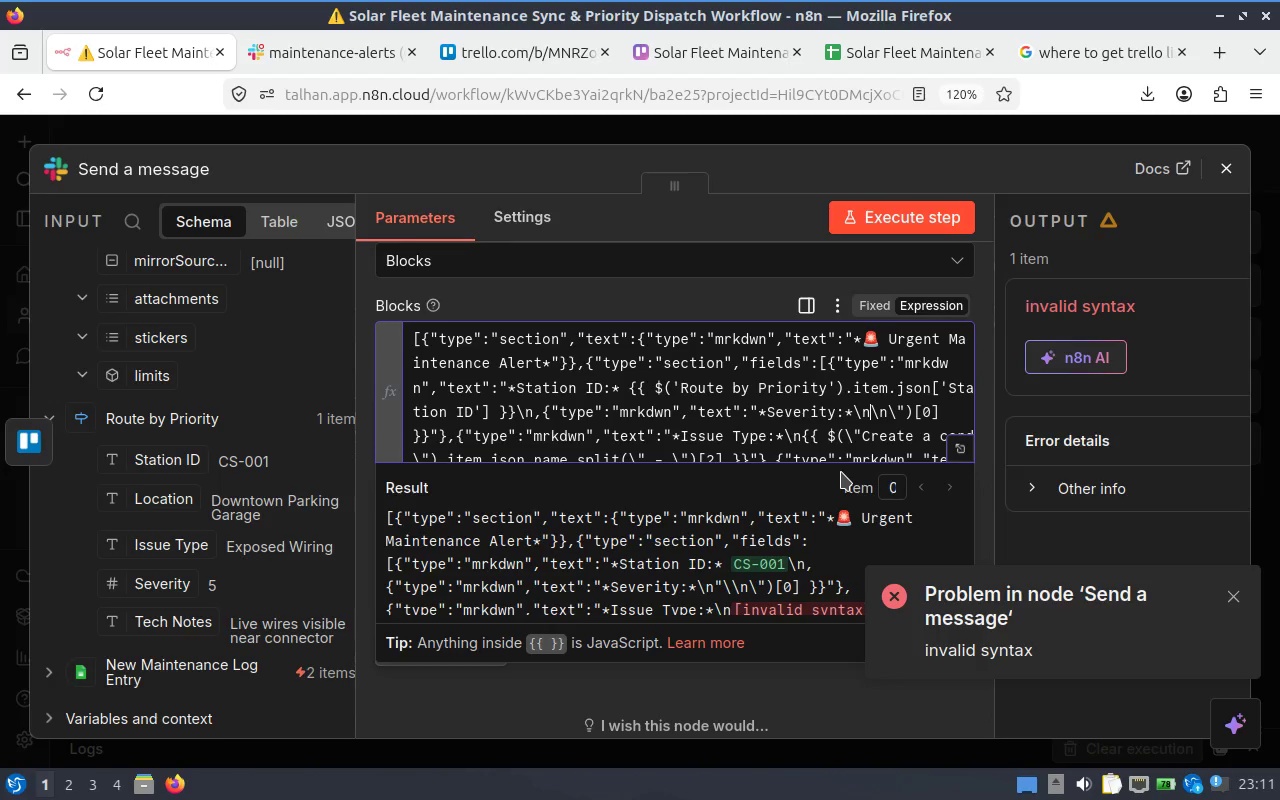 
key(Delete)
 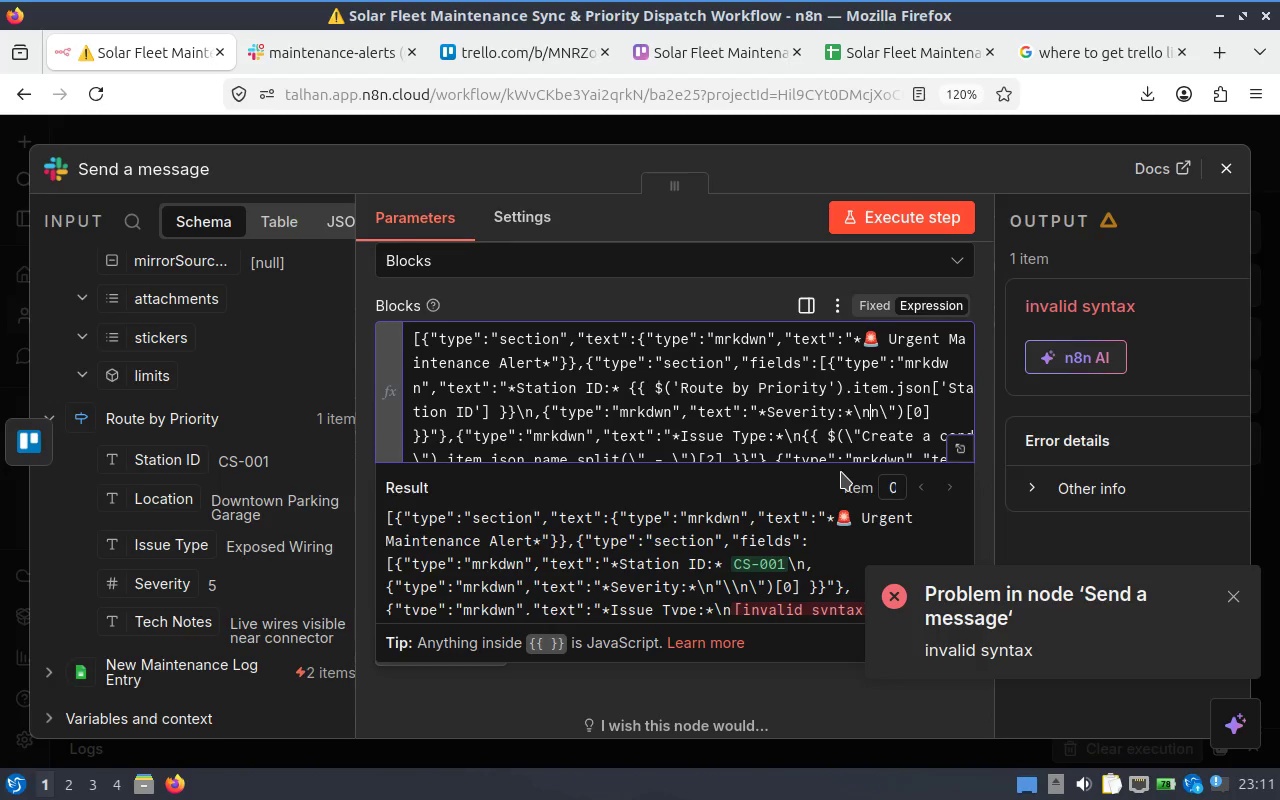 
key(Delete)
 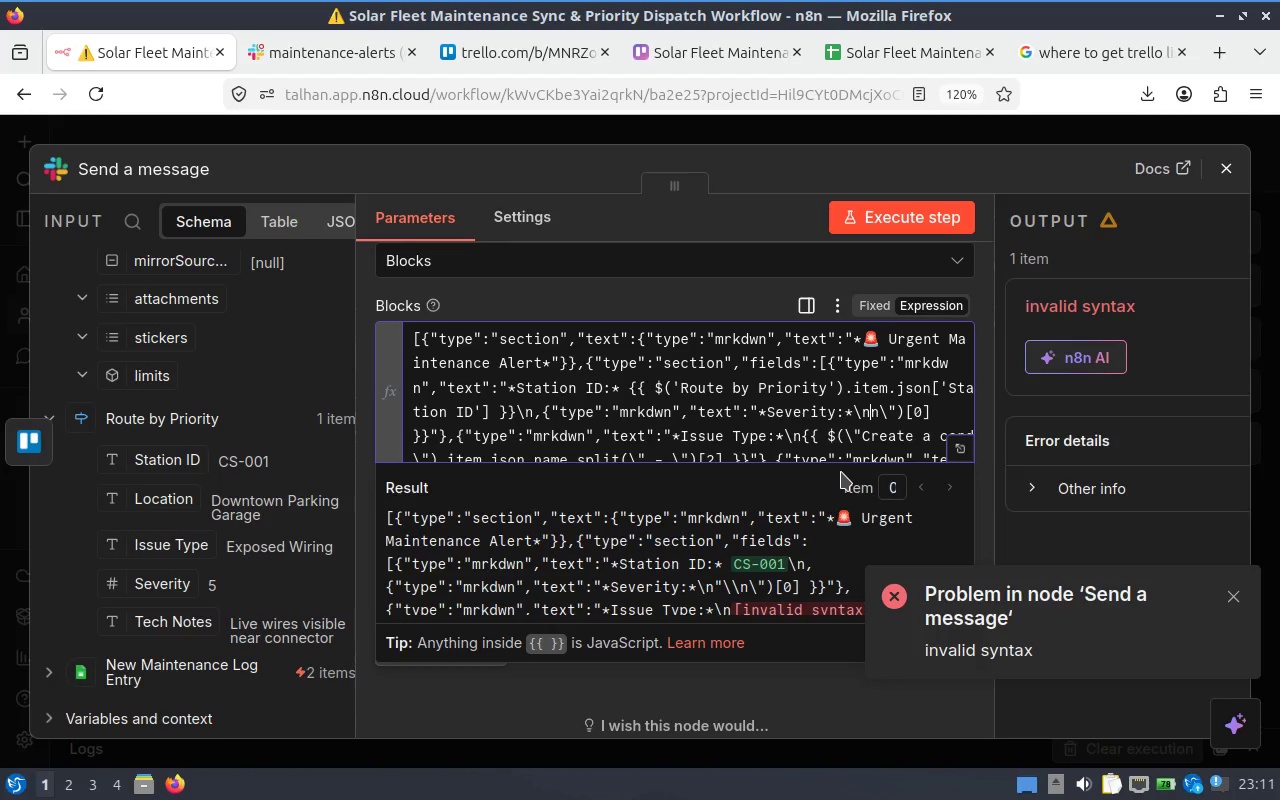 
key(Delete)
 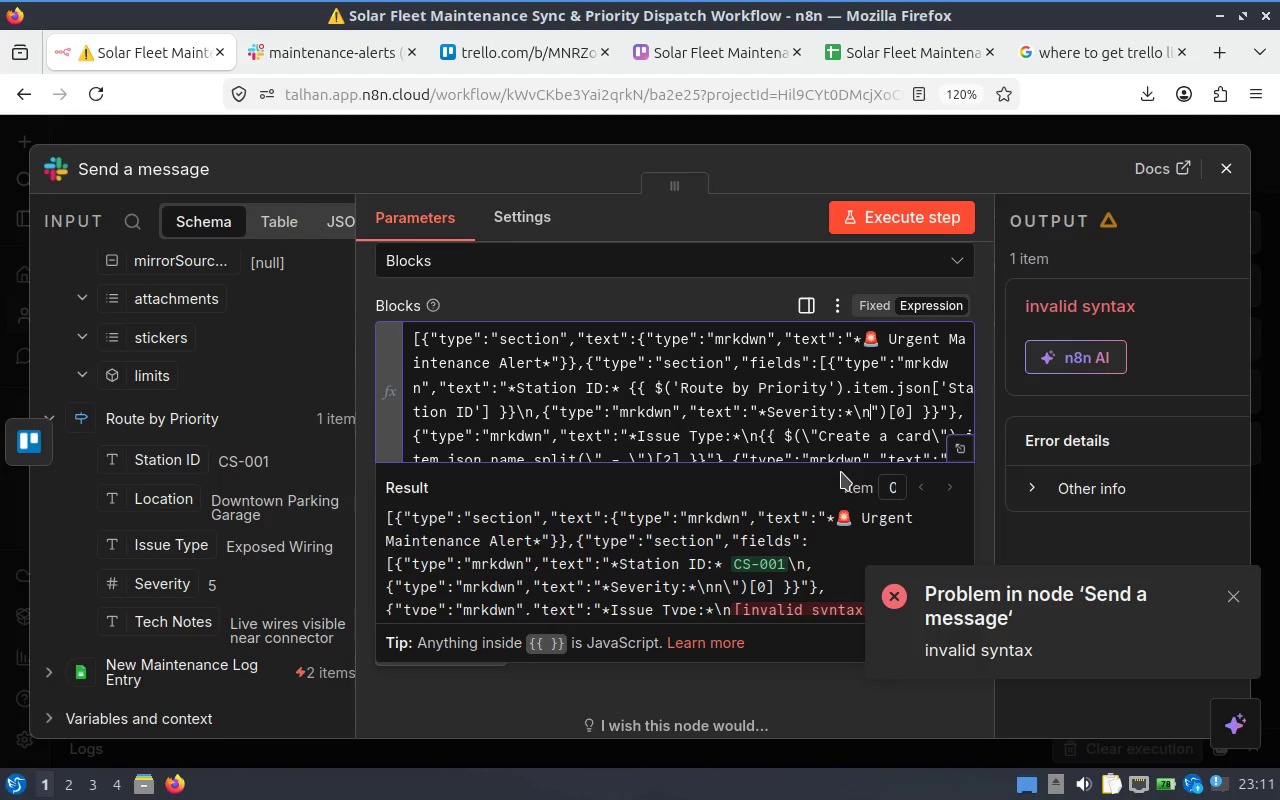 
key(Delete)
 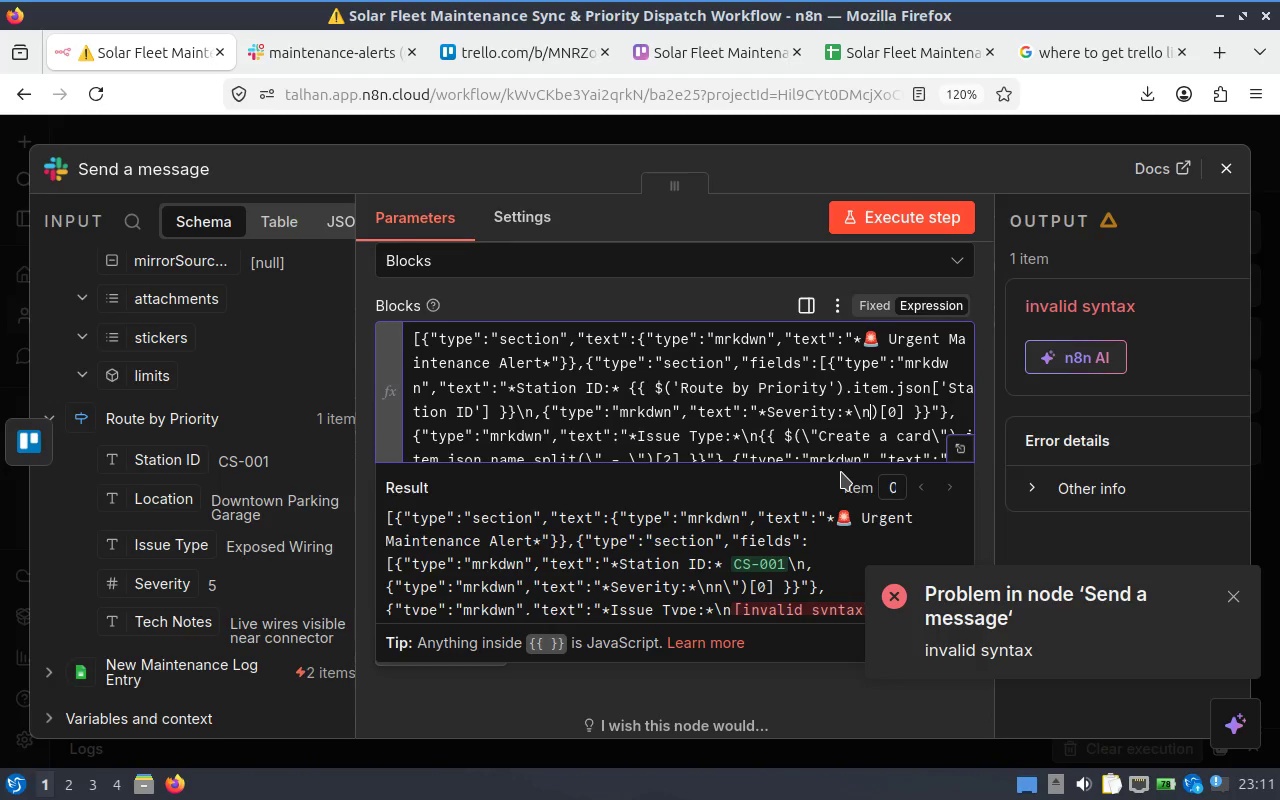 
key(Delete)
 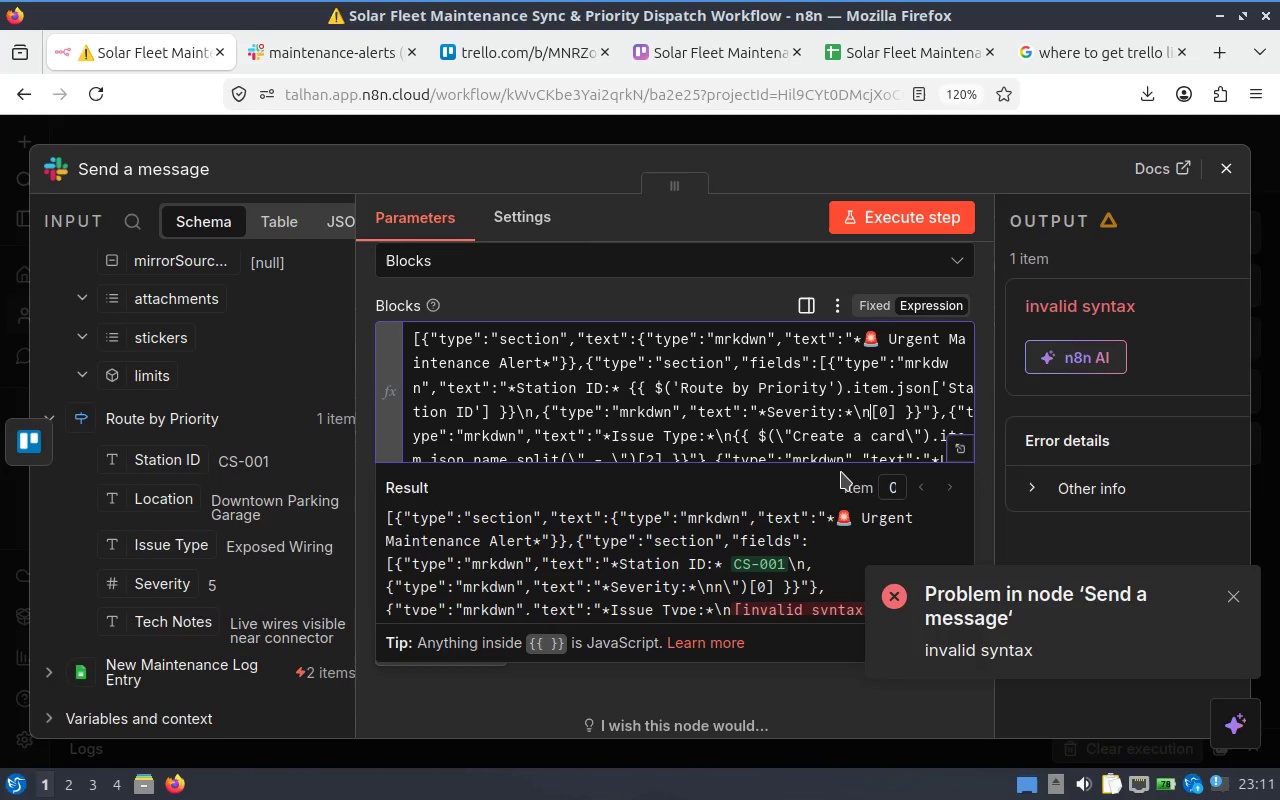 
key(Delete)
 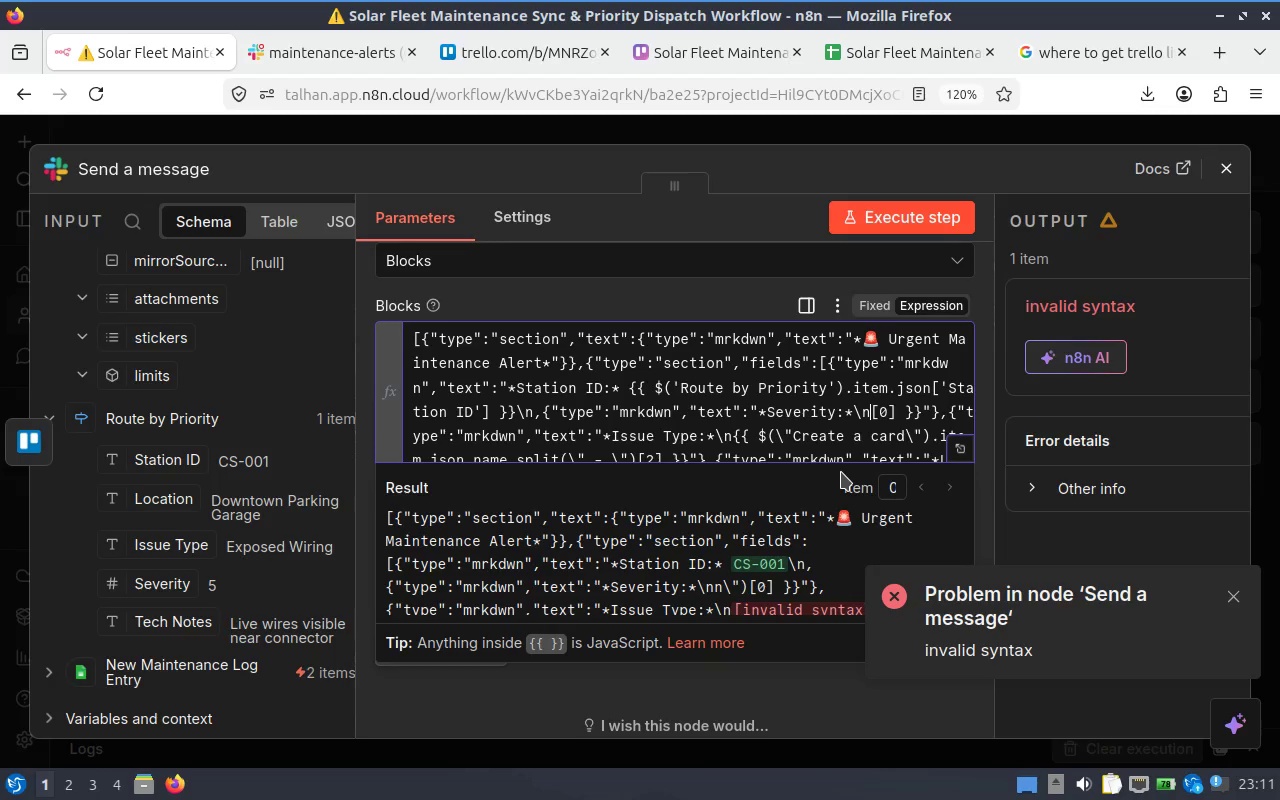 
key(Delete)
 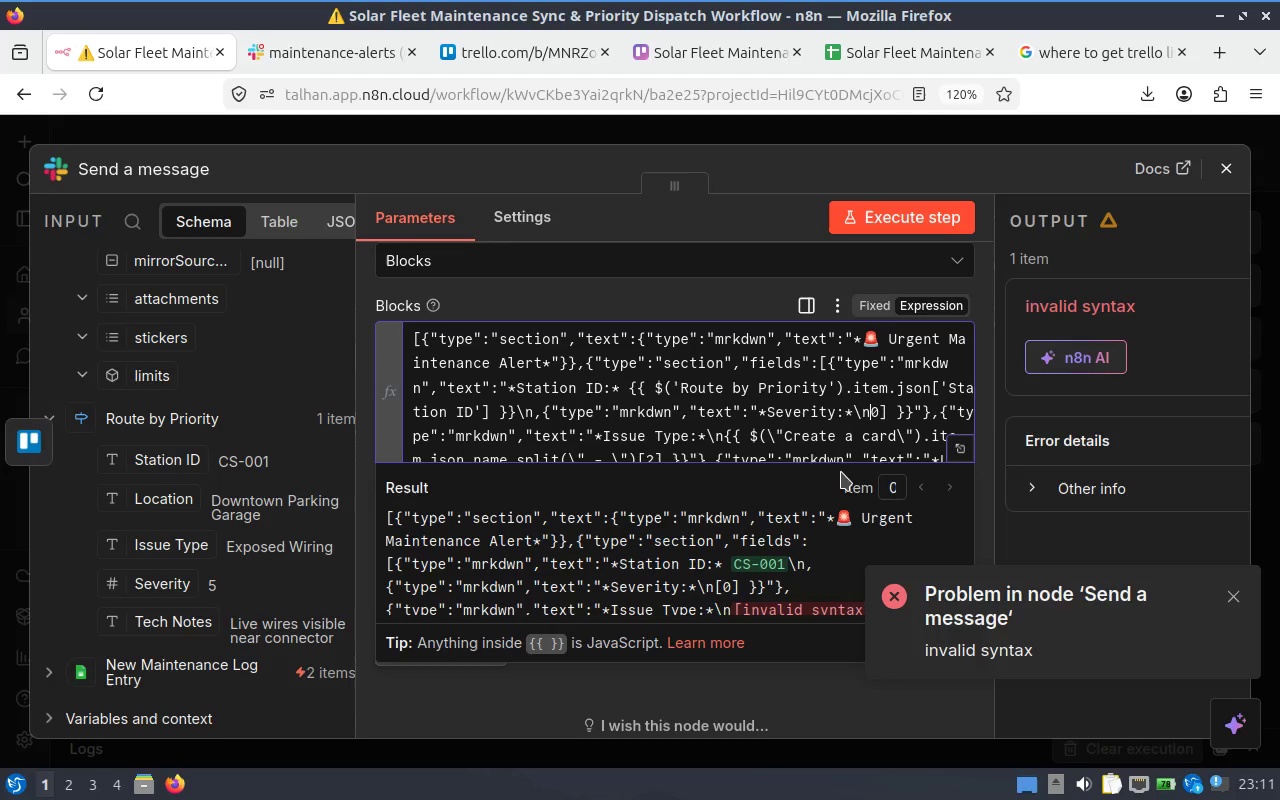 
key(Delete)
 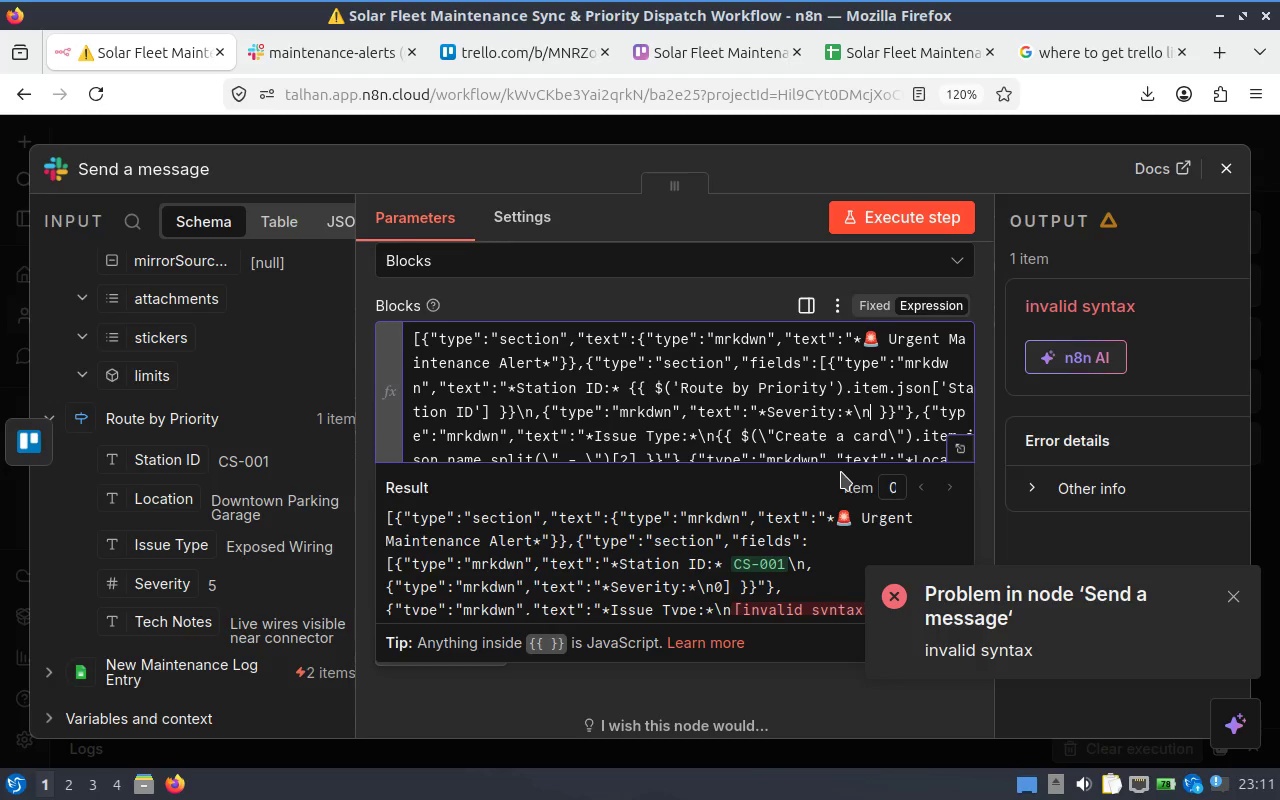 
key(Delete)
 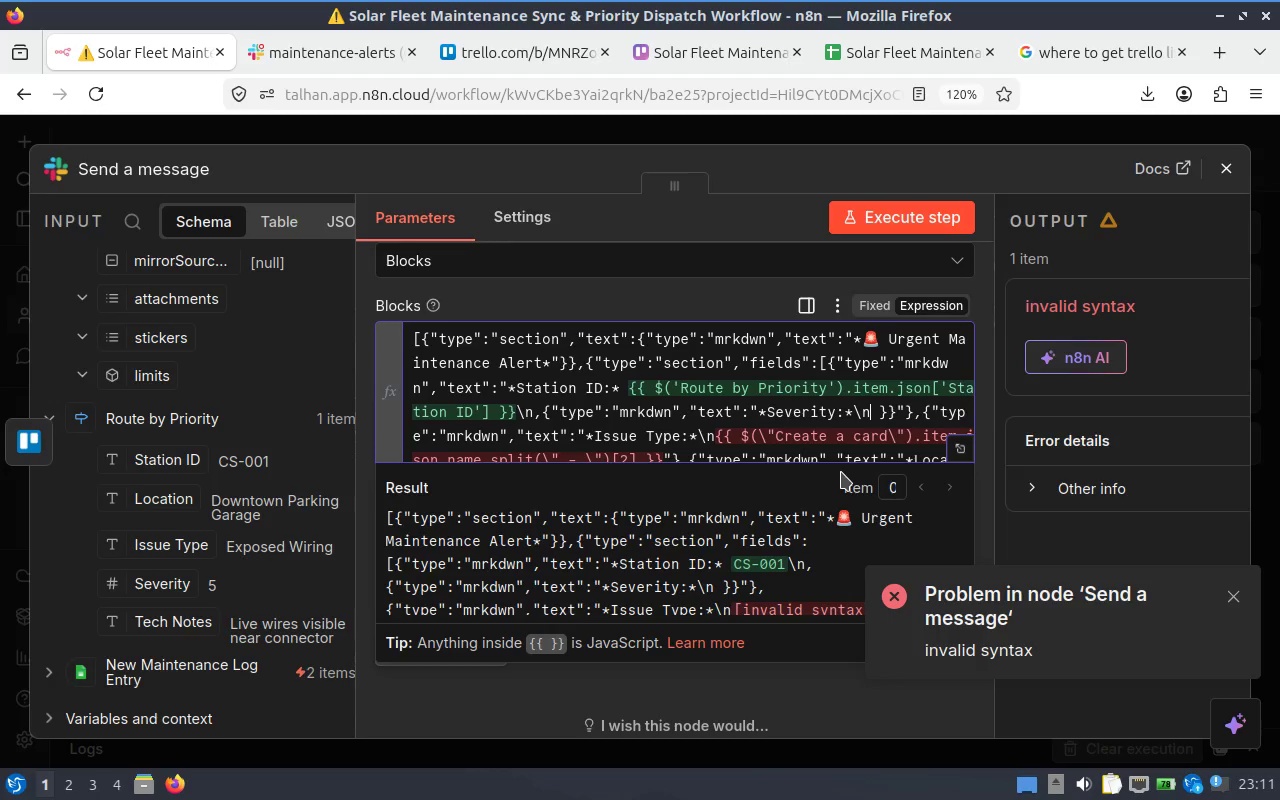 
key(Delete)
 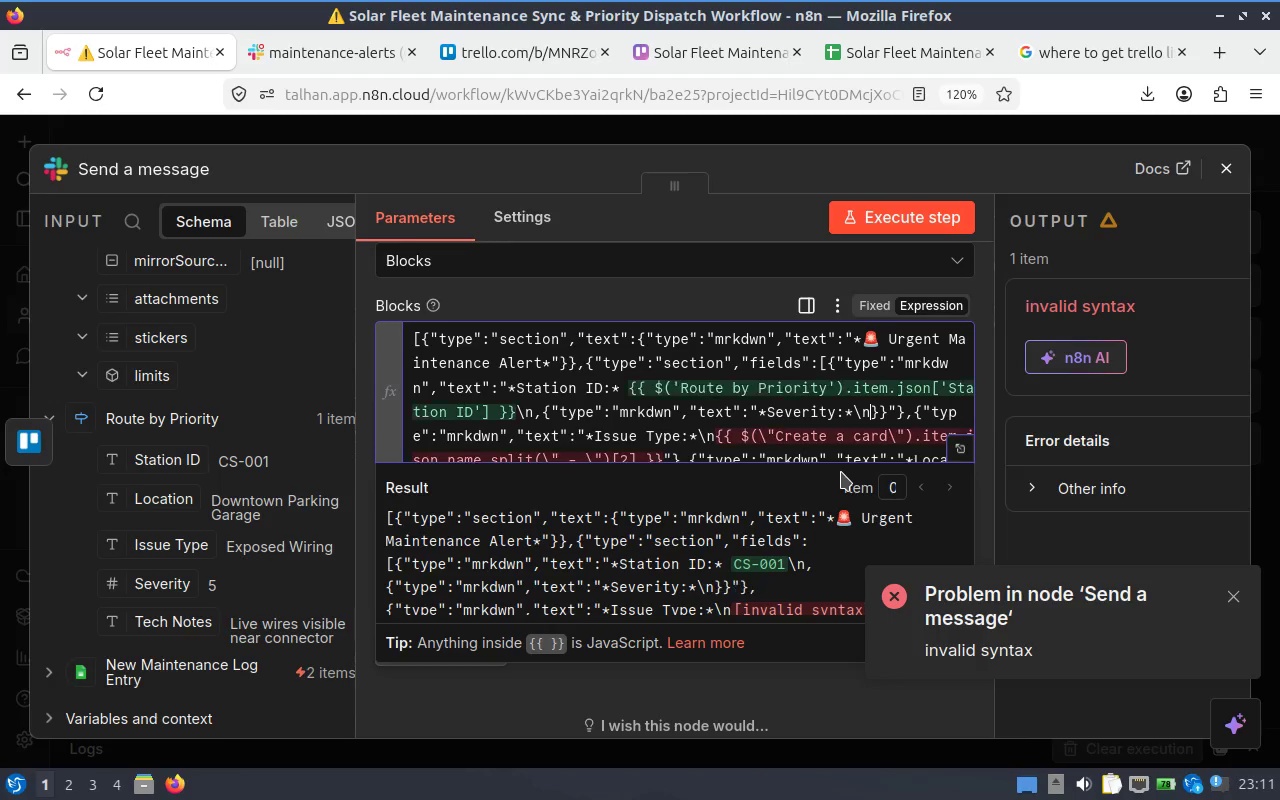 
key(Delete)
 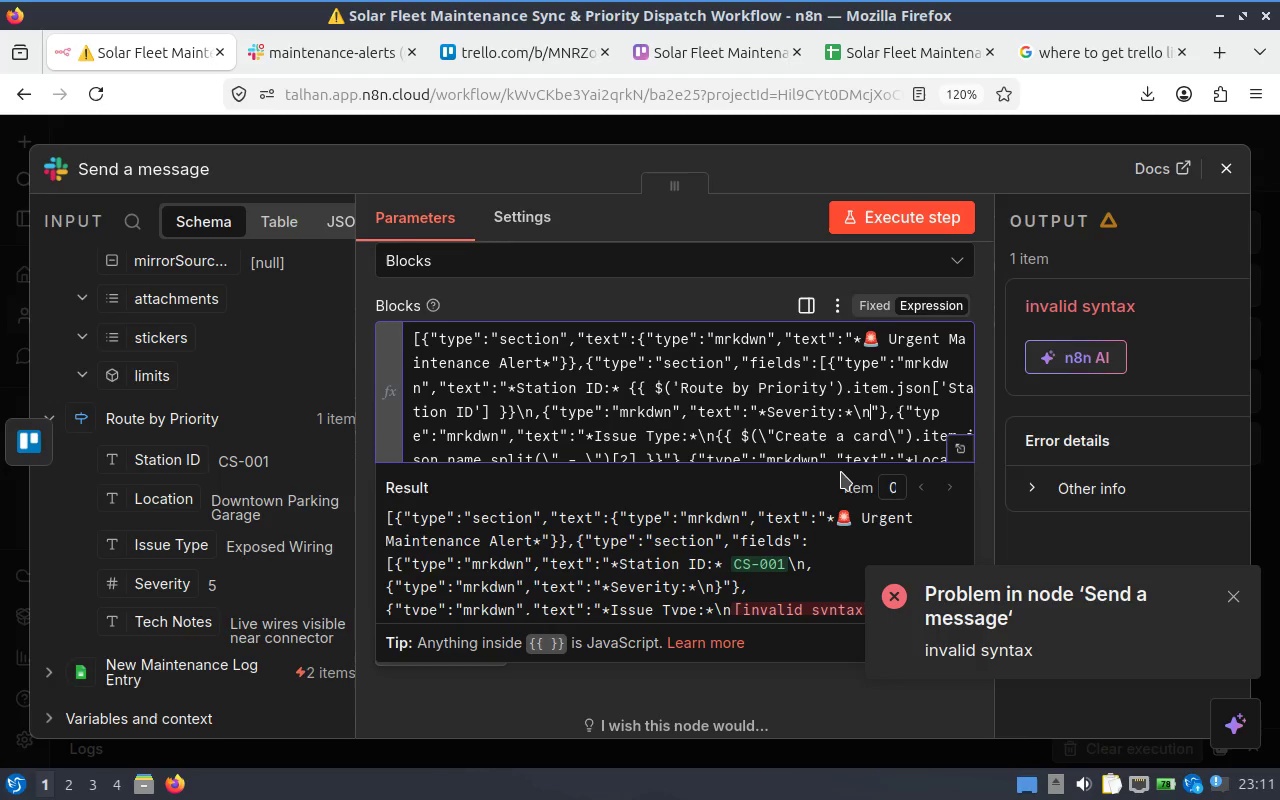 
key(Delete)
 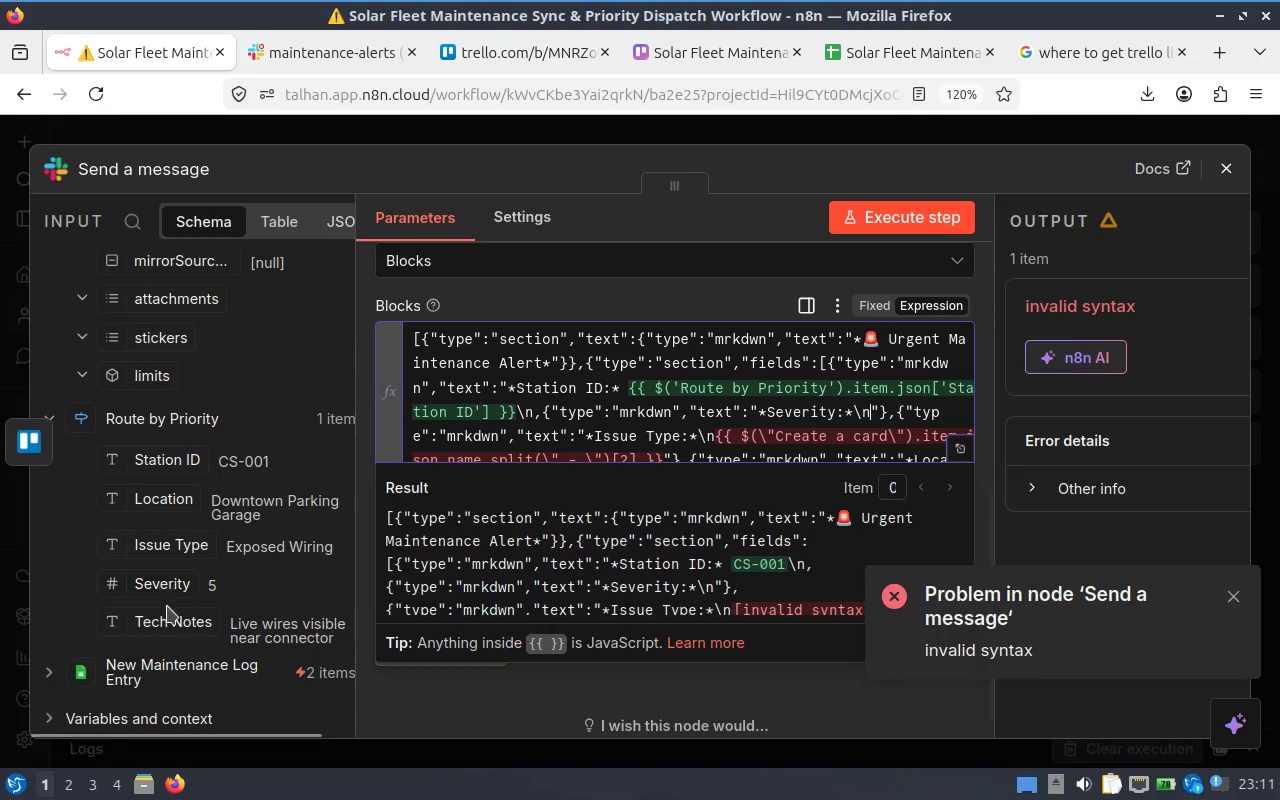 
left_click_drag(start_coordinate=[157, 587], to_coordinate=[857, 420])
 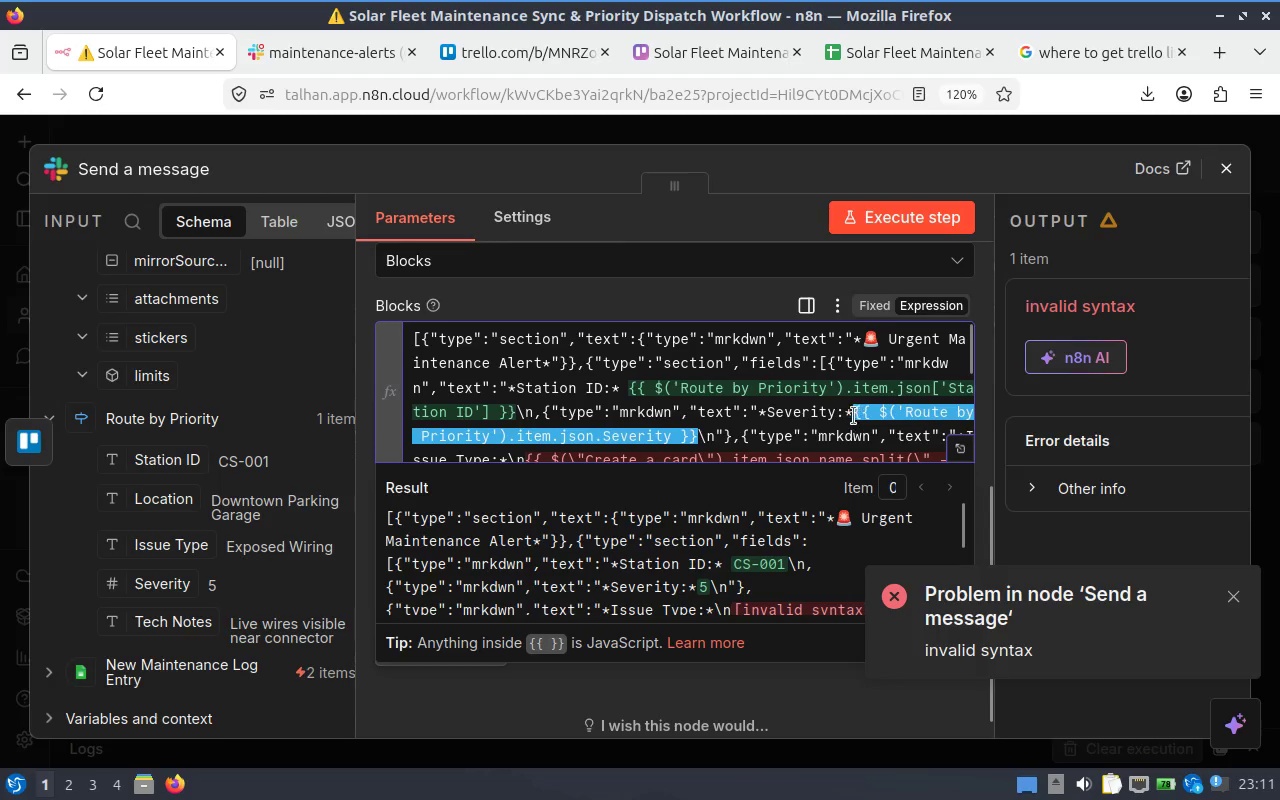 
left_click([852, 416])
 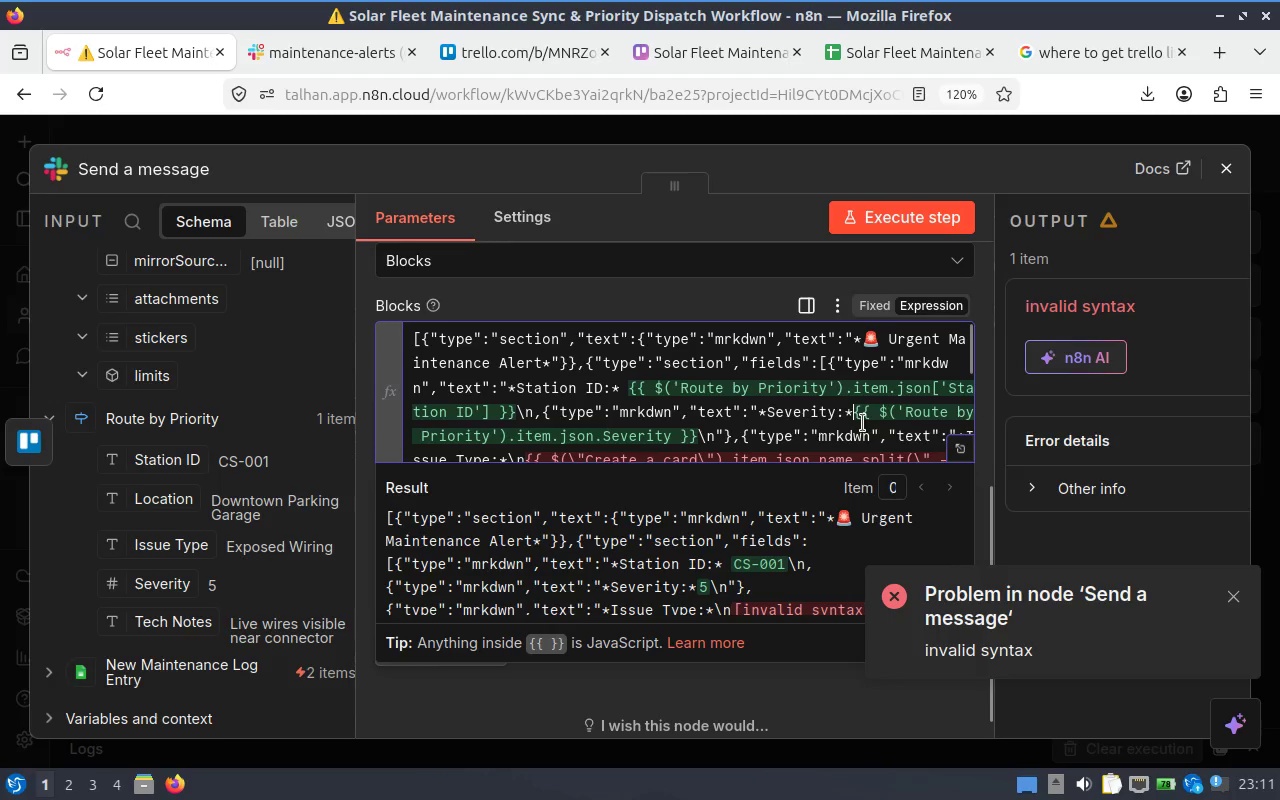 
key(Space)
 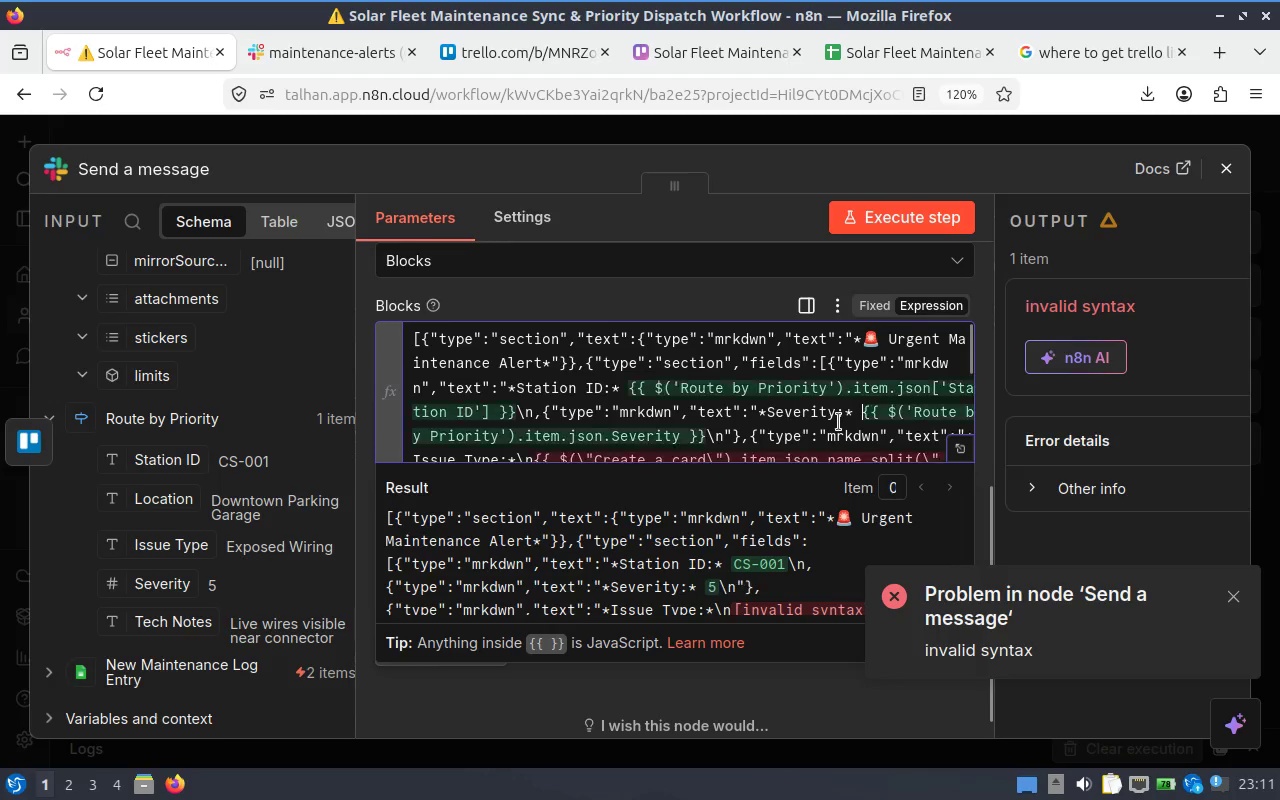 
scroll: coordinate [838, 422], scroll_direction: down, amount: 1.0
 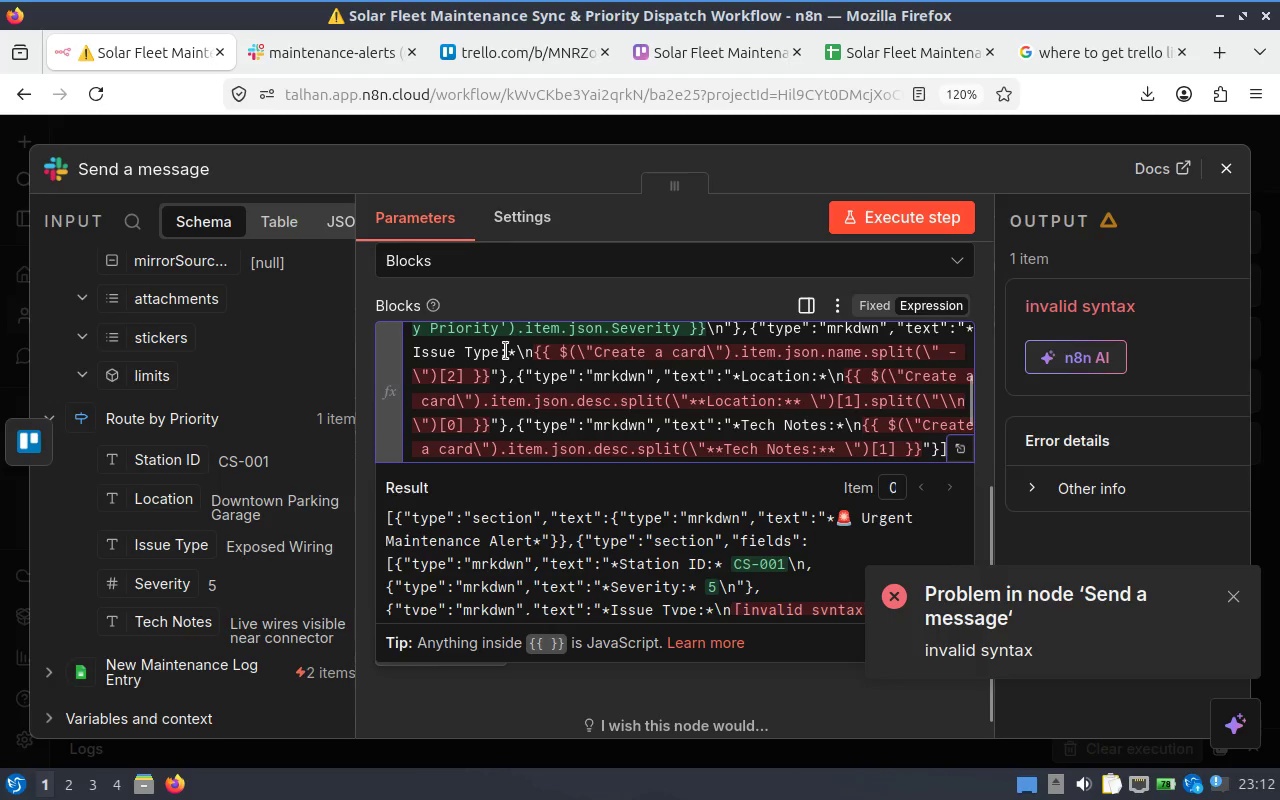 
left_click_drag(start_coordinate=[537, 352], to_coordinate=[487, 378])
 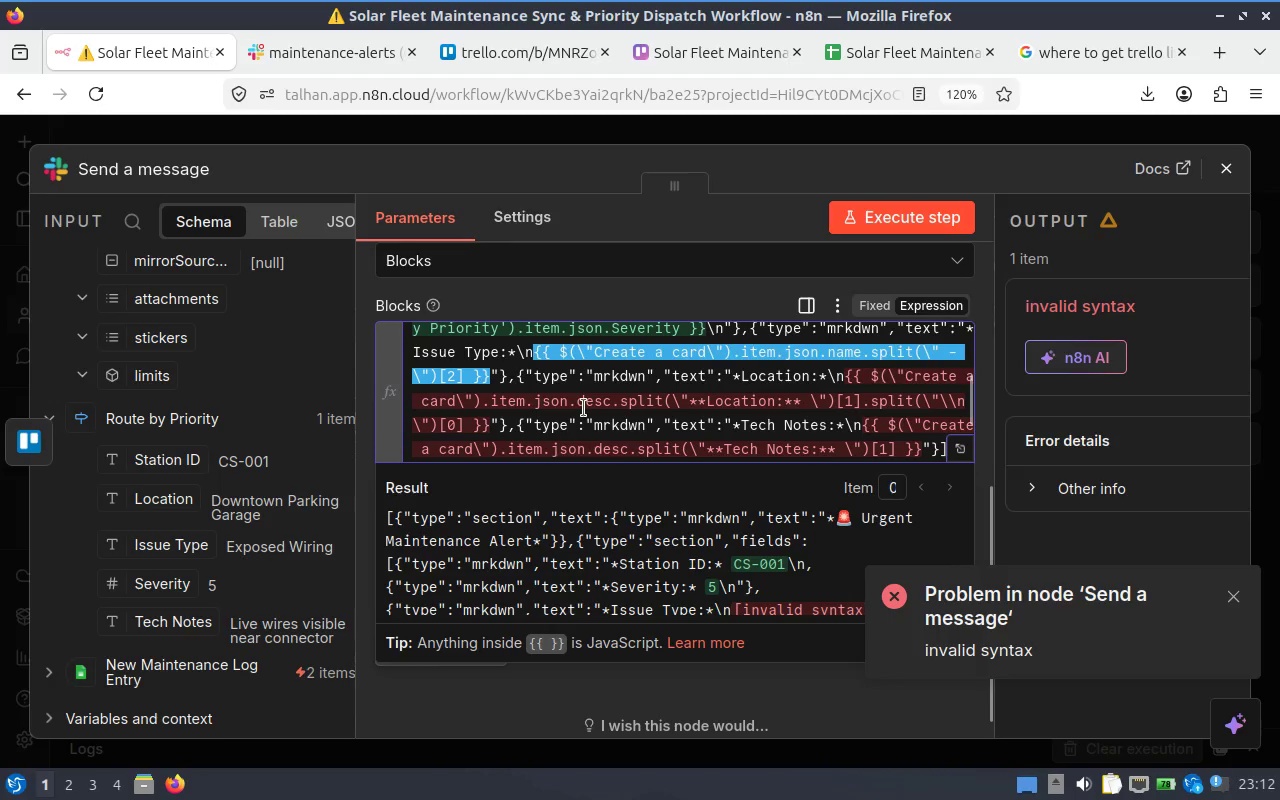 
key(Backspace)
 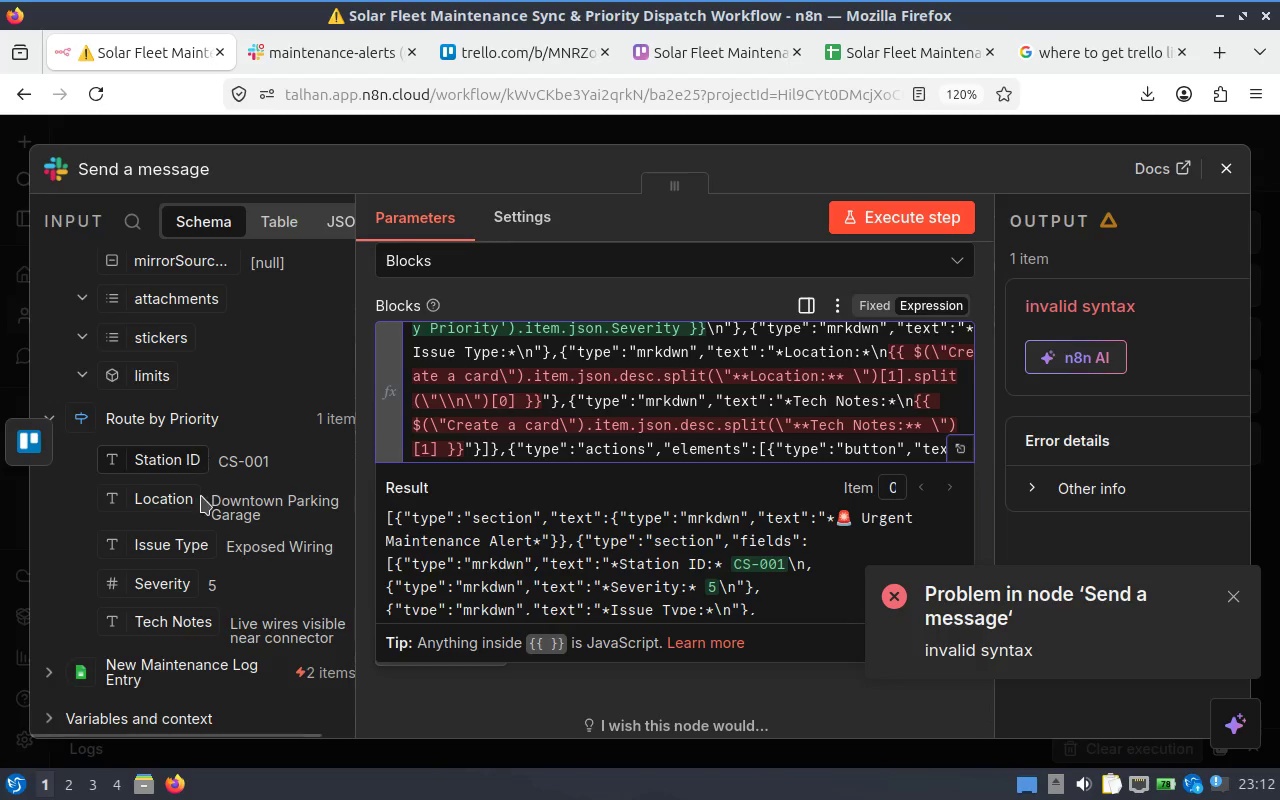 
wait(5.38)
 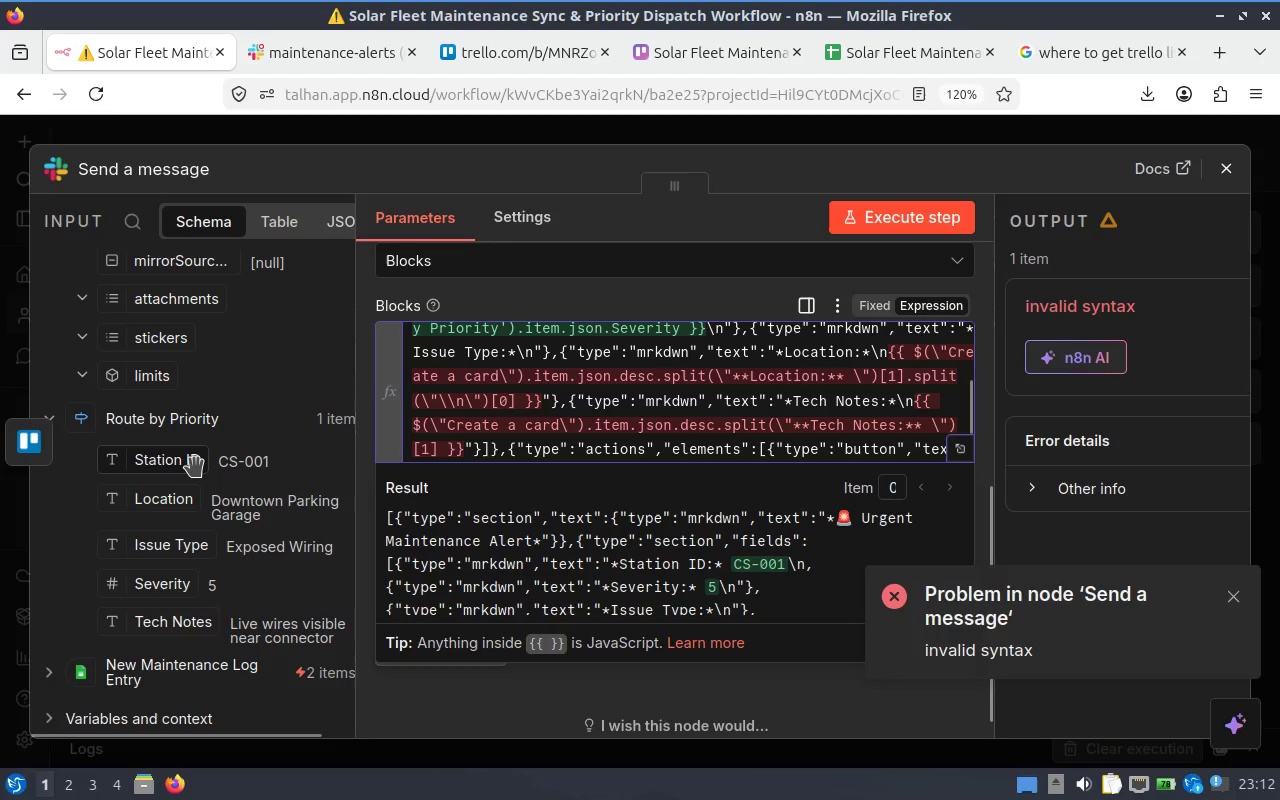 
left_click_drag(start_coordinate=[185, 555], to_coordinate=[537, 363])
 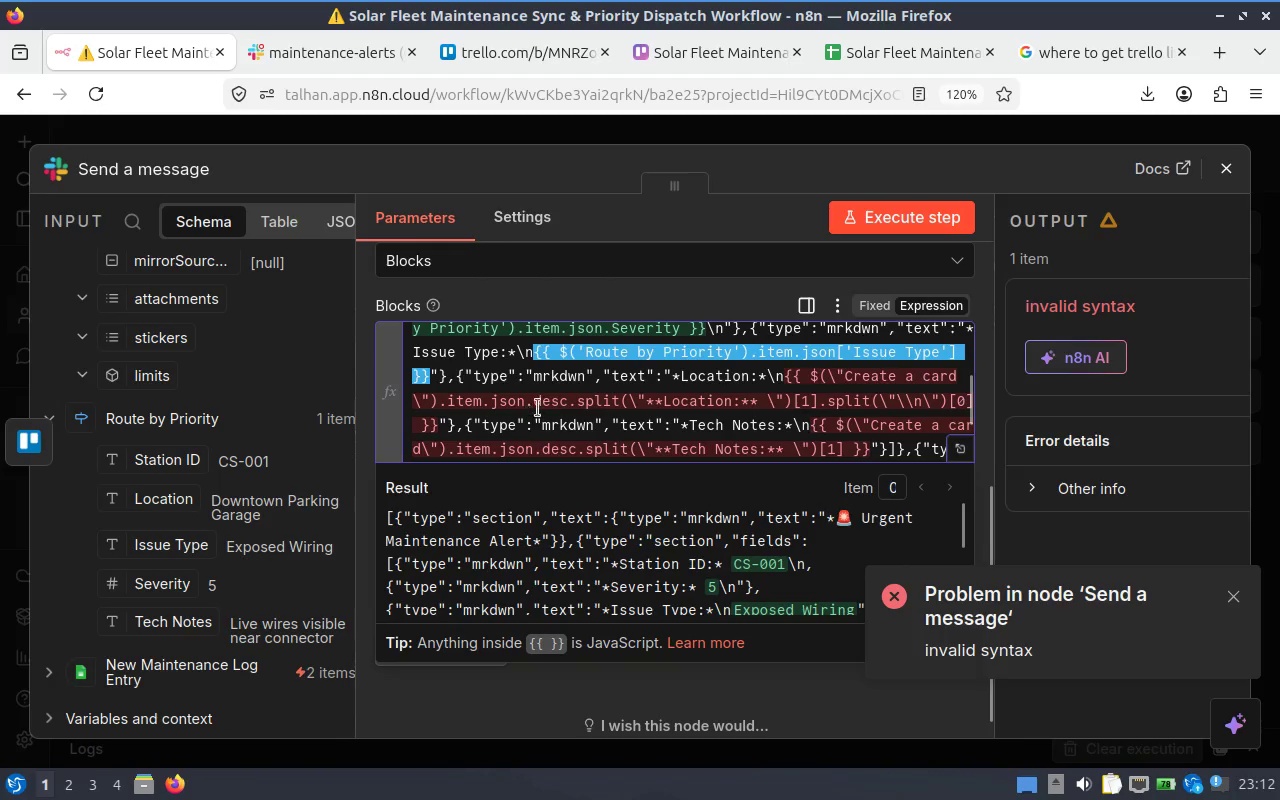 
left_click([545, 403])
 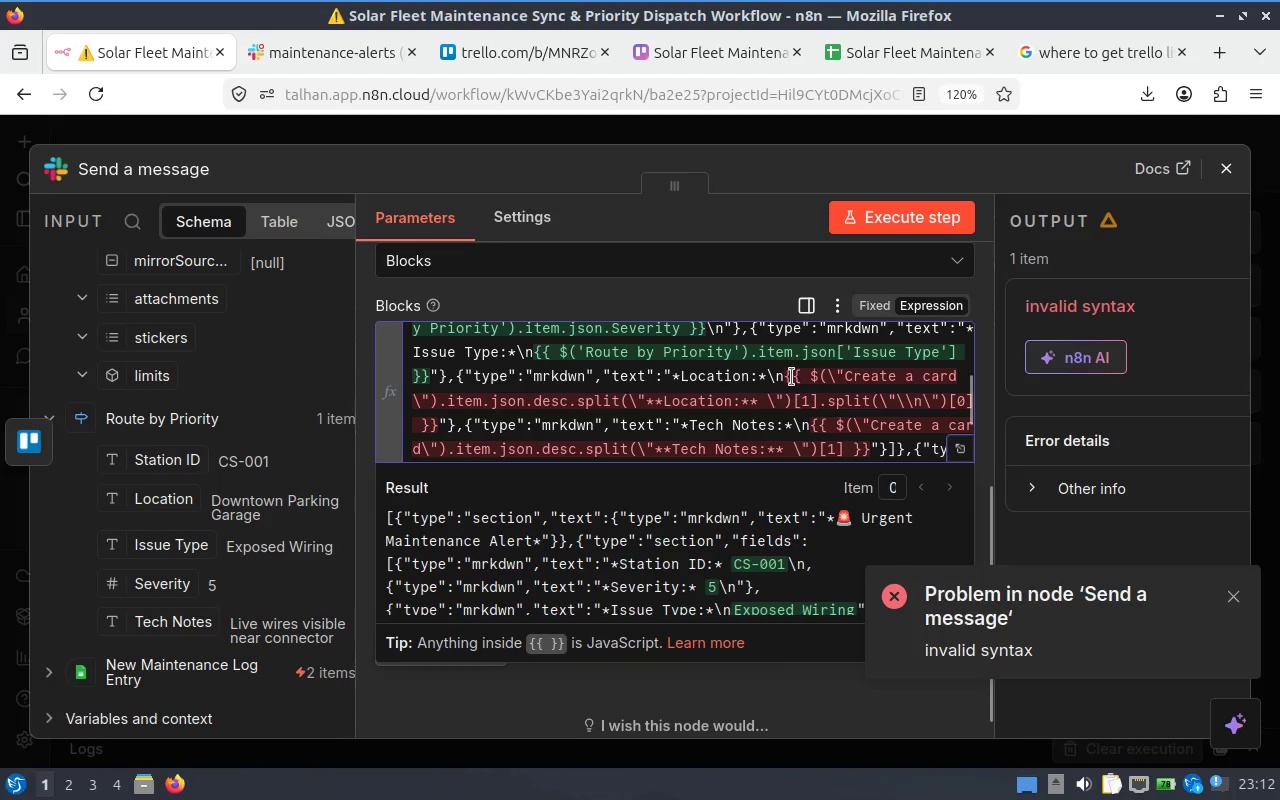 
left_click_drag(start_coordinate=[790, 376], to_coordinate=[441, 420])
 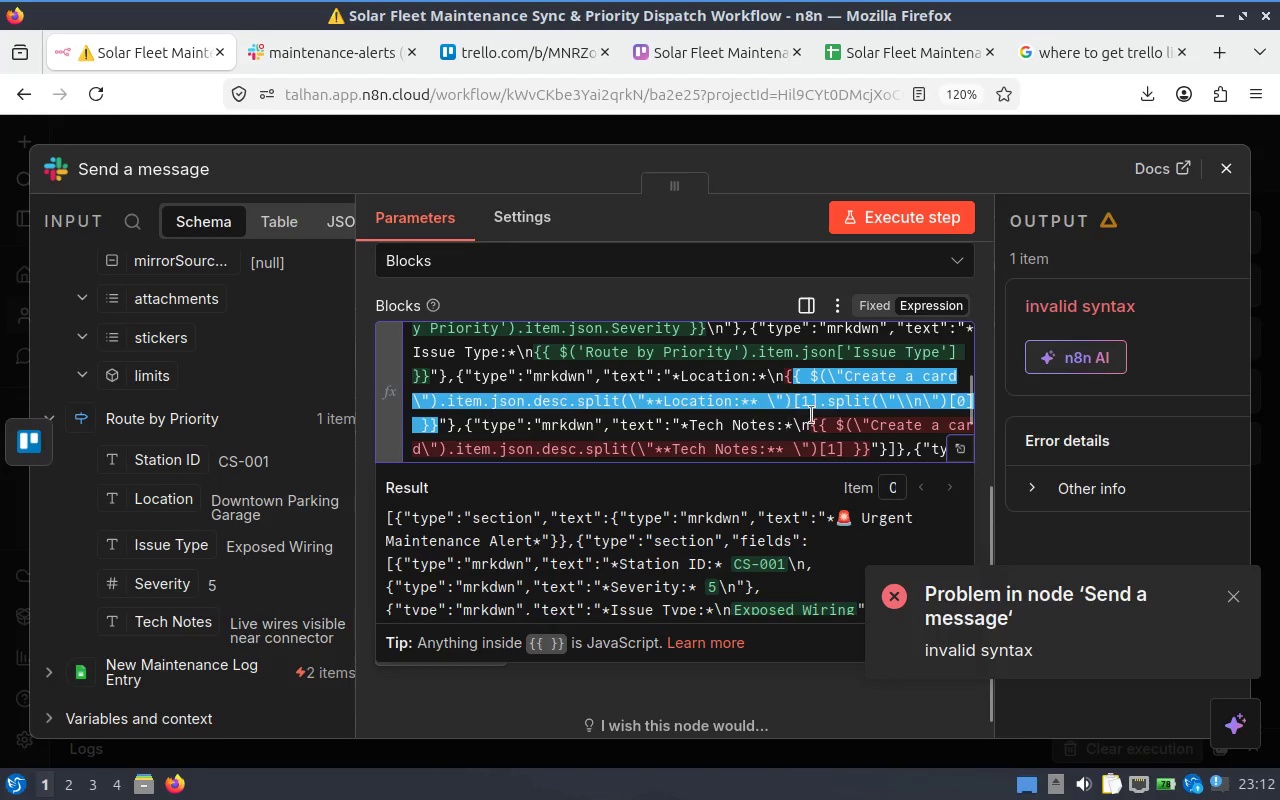 
key(Backspace)
 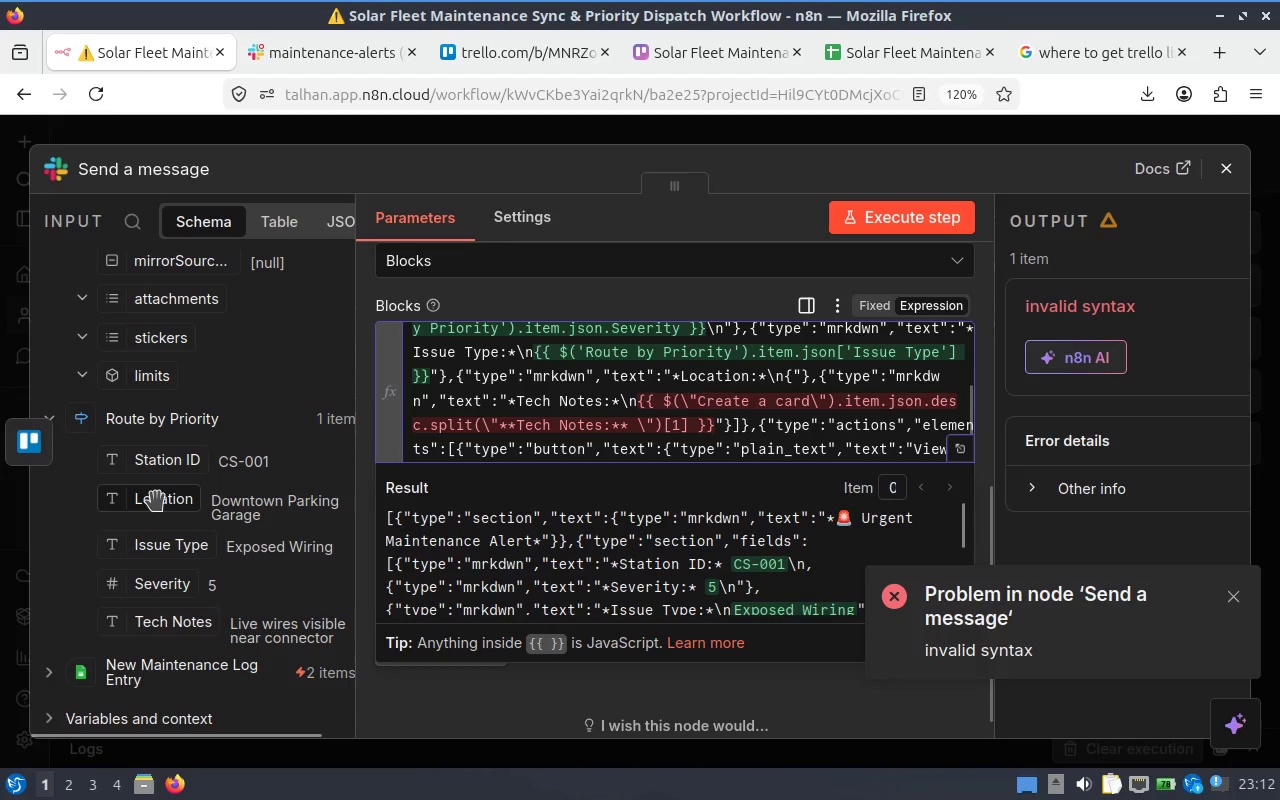 
left_click_drag(start_coordinate=[157, 503], to_coordinate=[201, 502])
 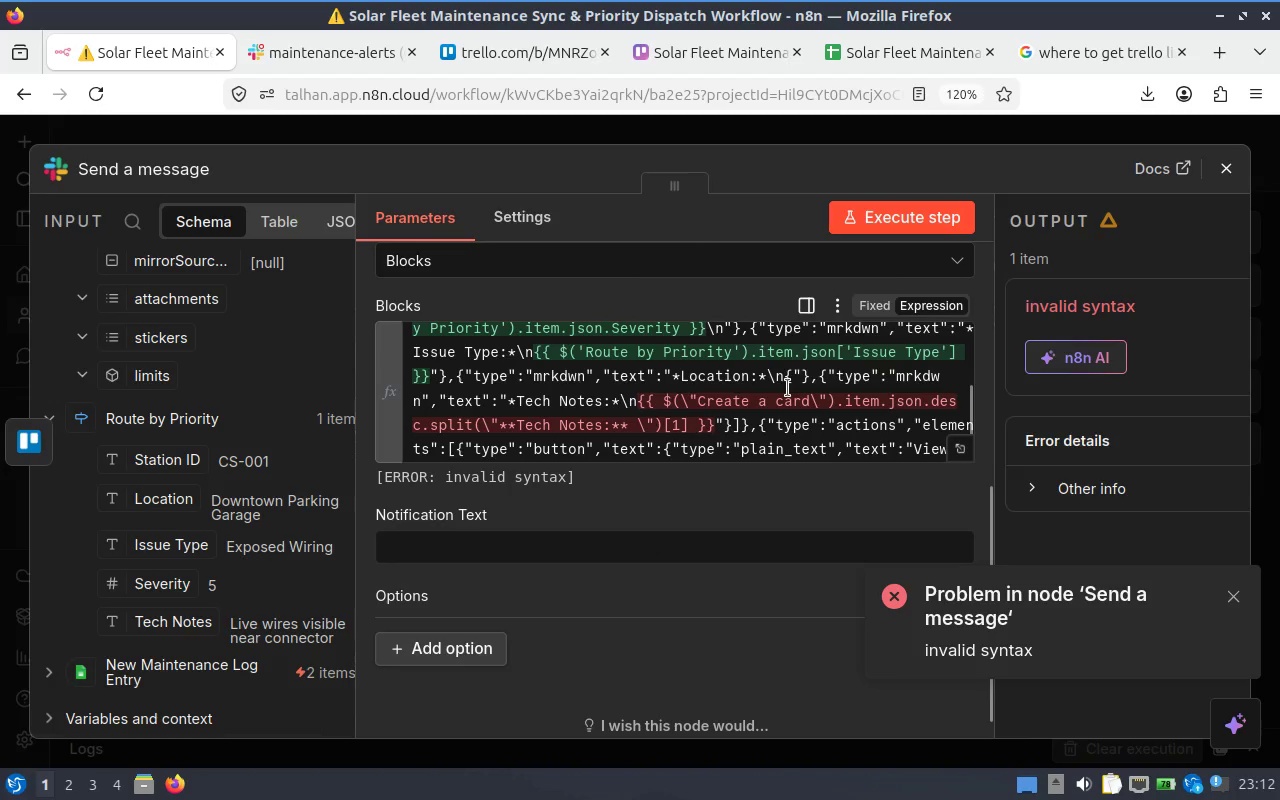 
left_click([785, 373])
 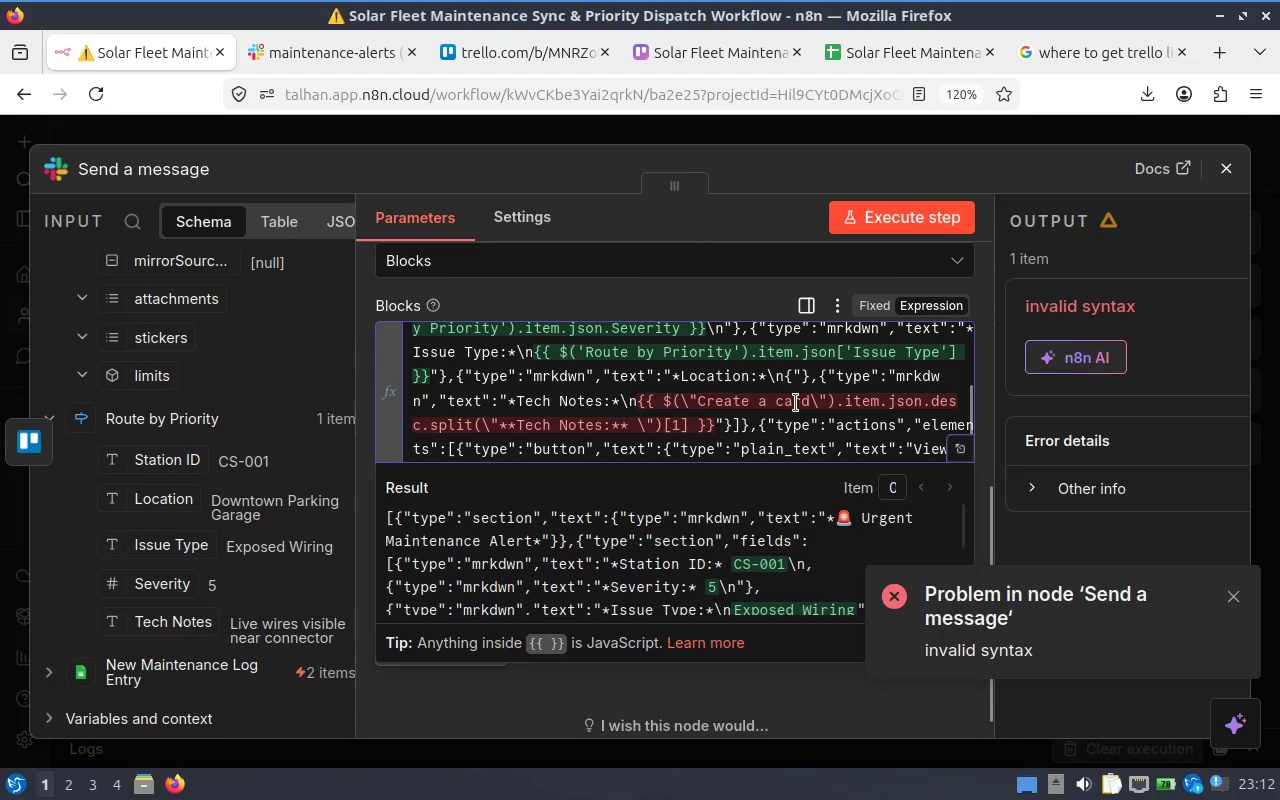 
key(Delete)
 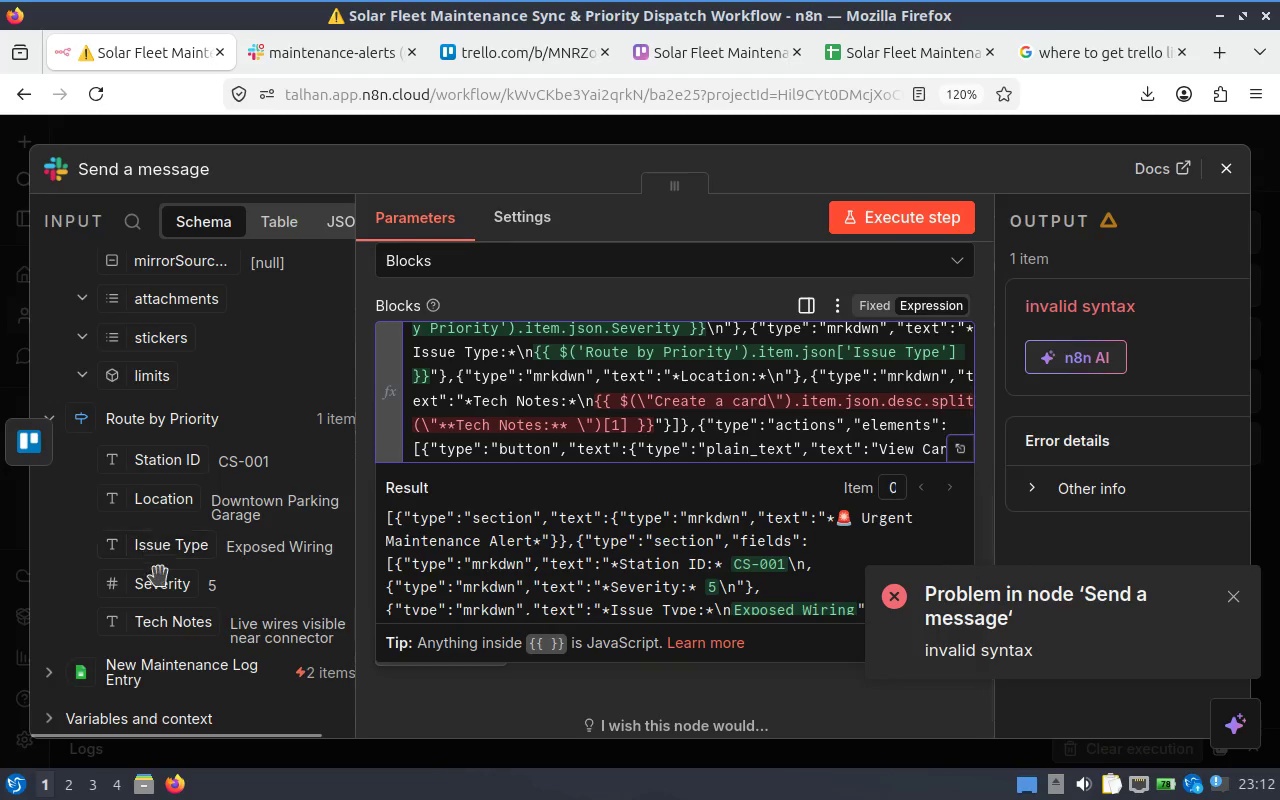 
left_click_drag(start_coordinate=[161, 506], to_coordinate=[785, 372])
 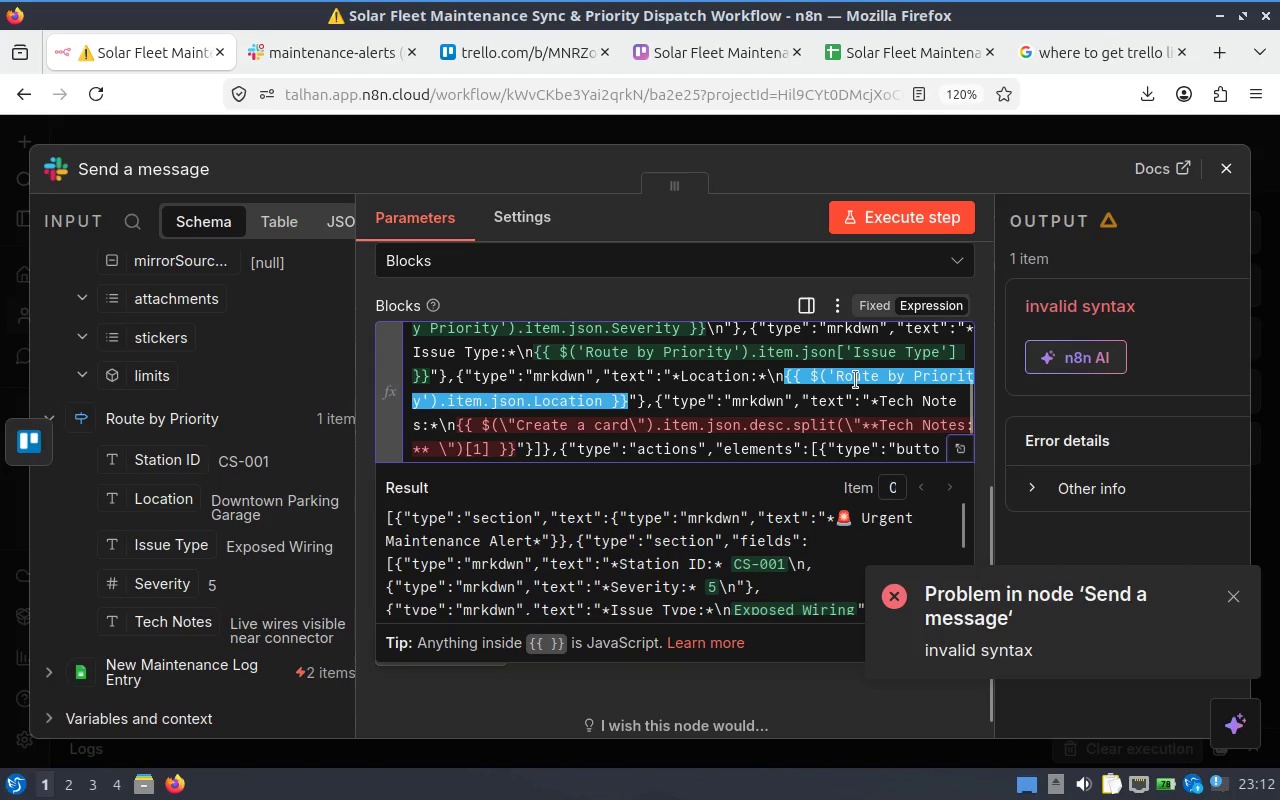 
scroll: coordinate [855, 381], scroll_direction: down, amount: 1.0
 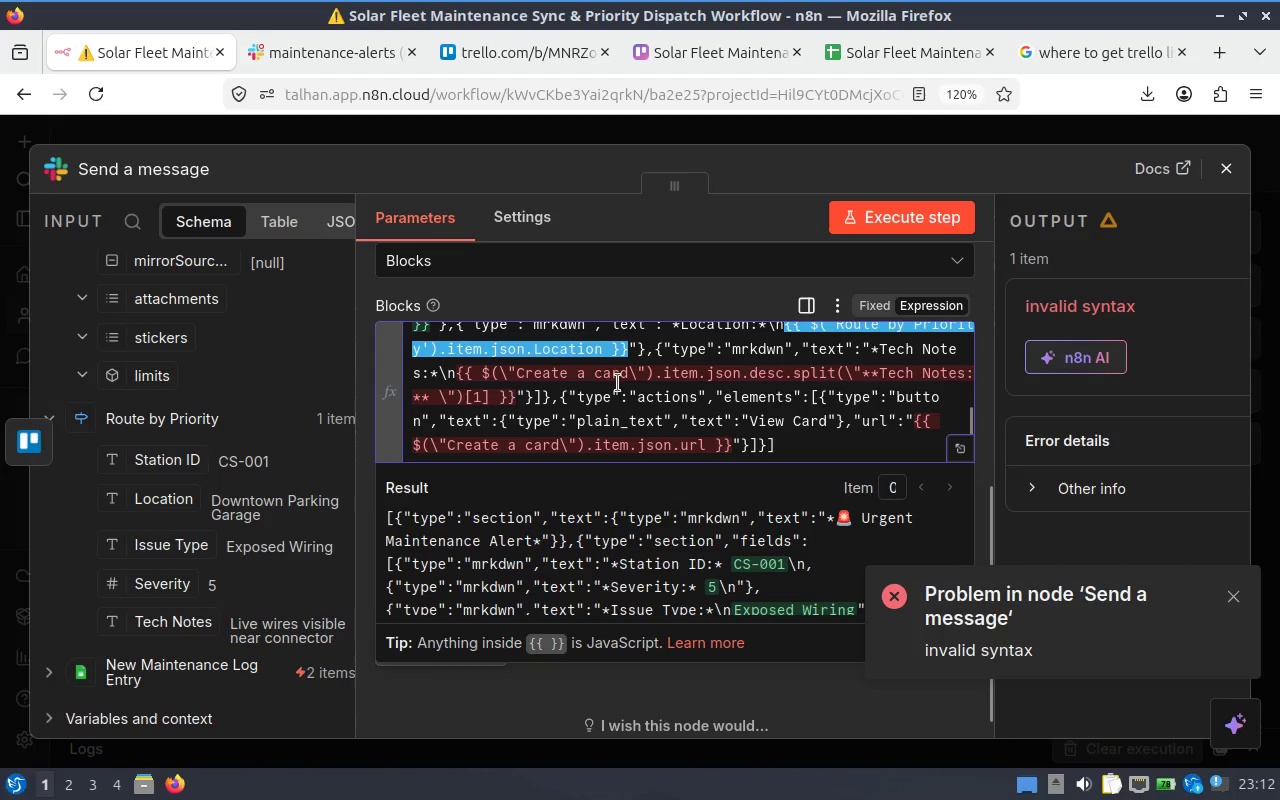 
left_click_drag(start_coordinate=[457, 376], to_coordinate=[513, 403])
 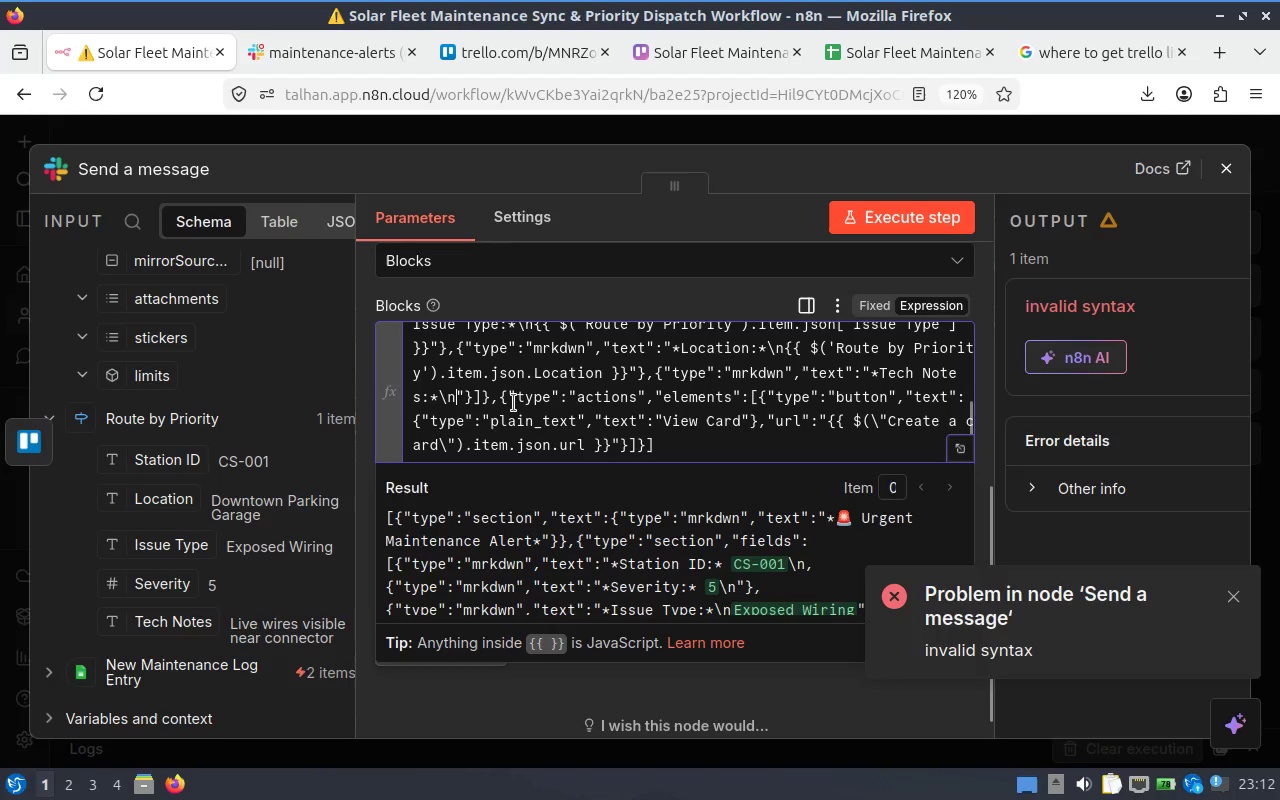 
key(Backspace)
 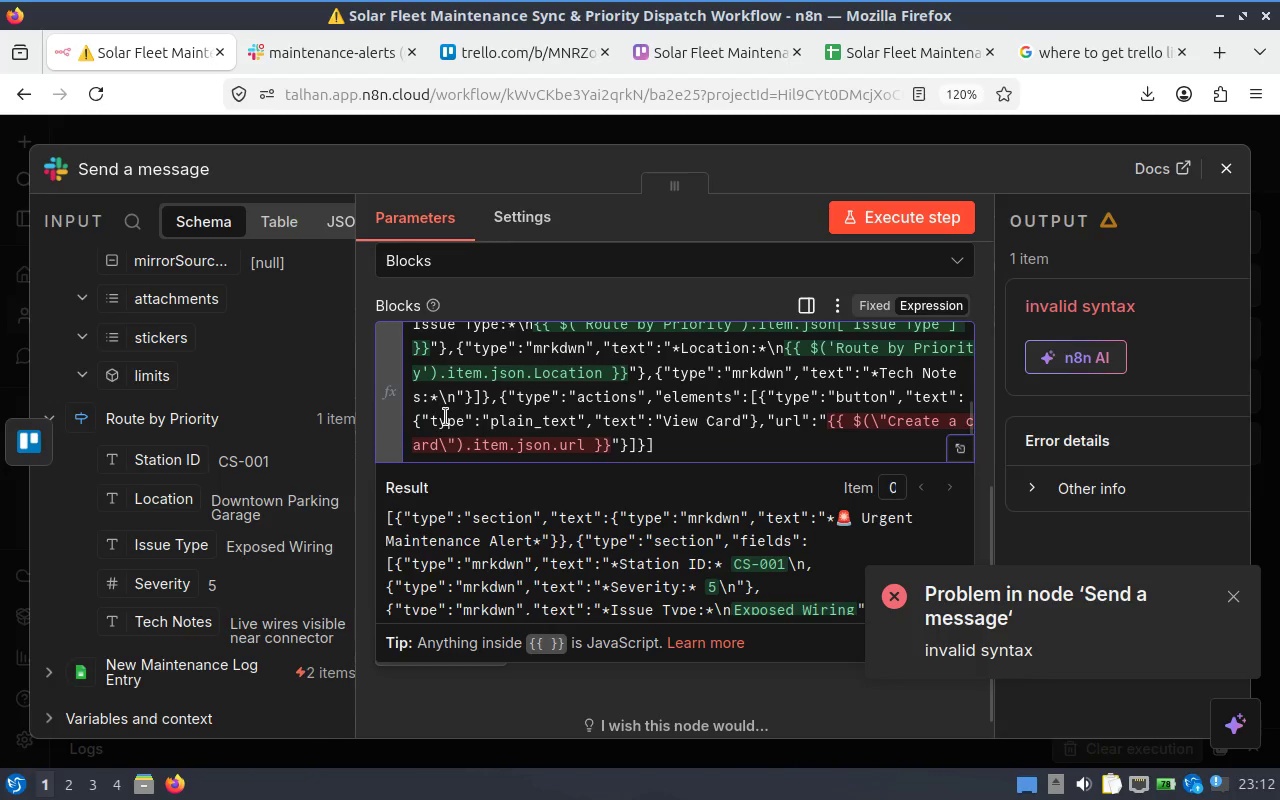 
wait(5.36)
 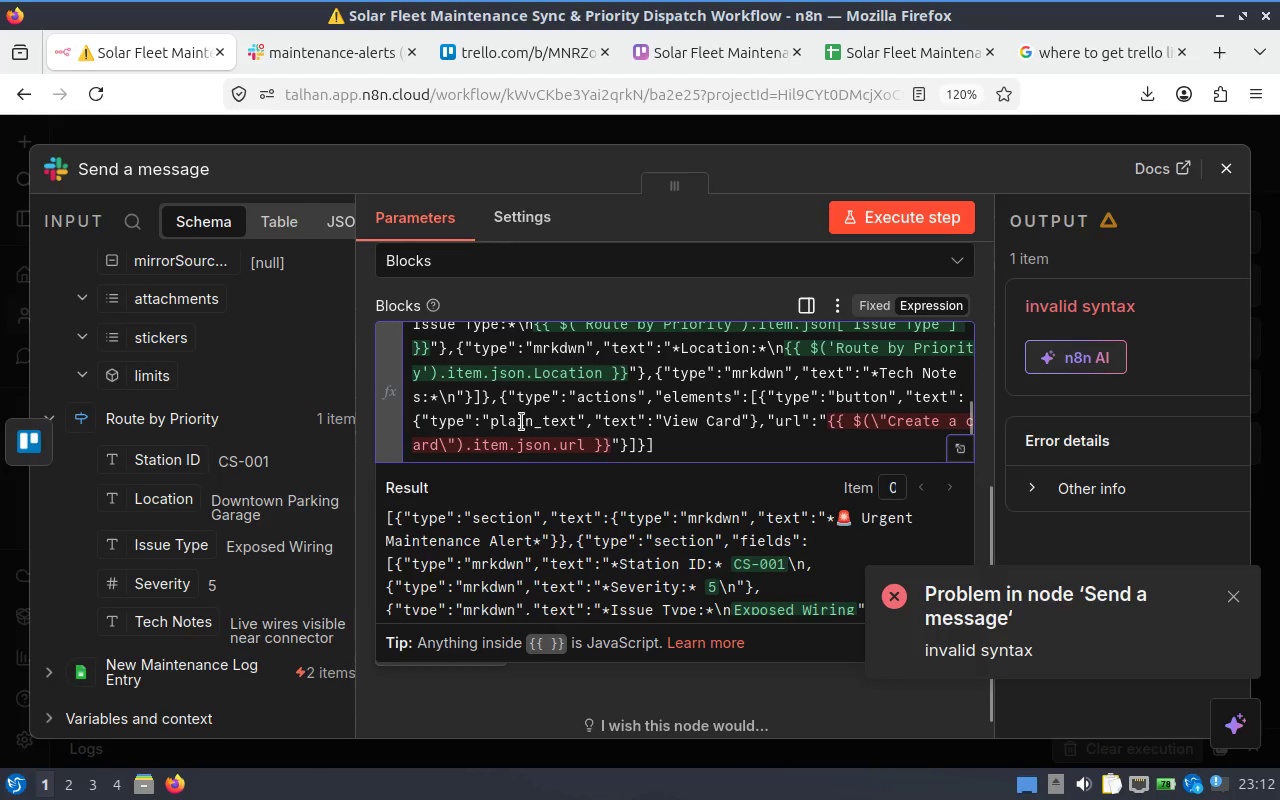 
left_click_drag(start_coordinate=[181, 627], to_coordinate=[460, 403])
 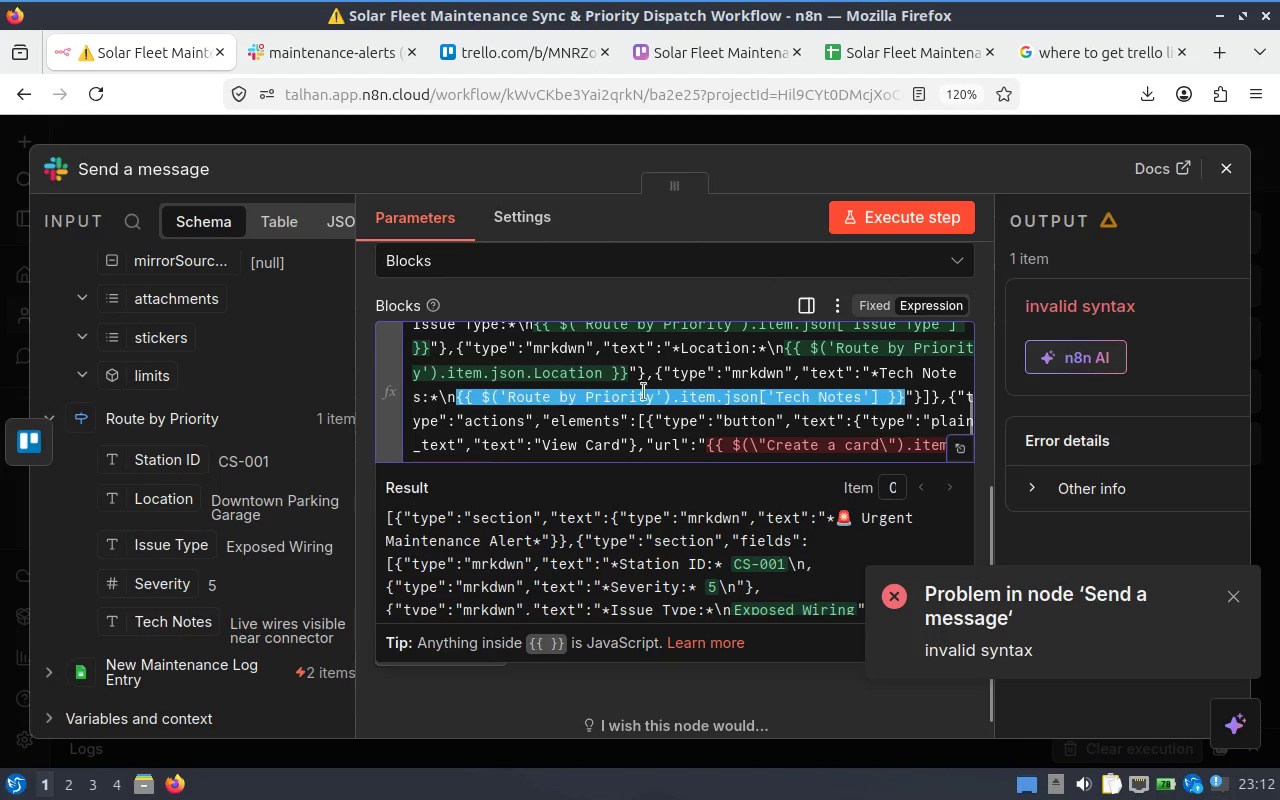 
scroll: coordinate [665, 387], scroll_direction: down, amount: 1.0
 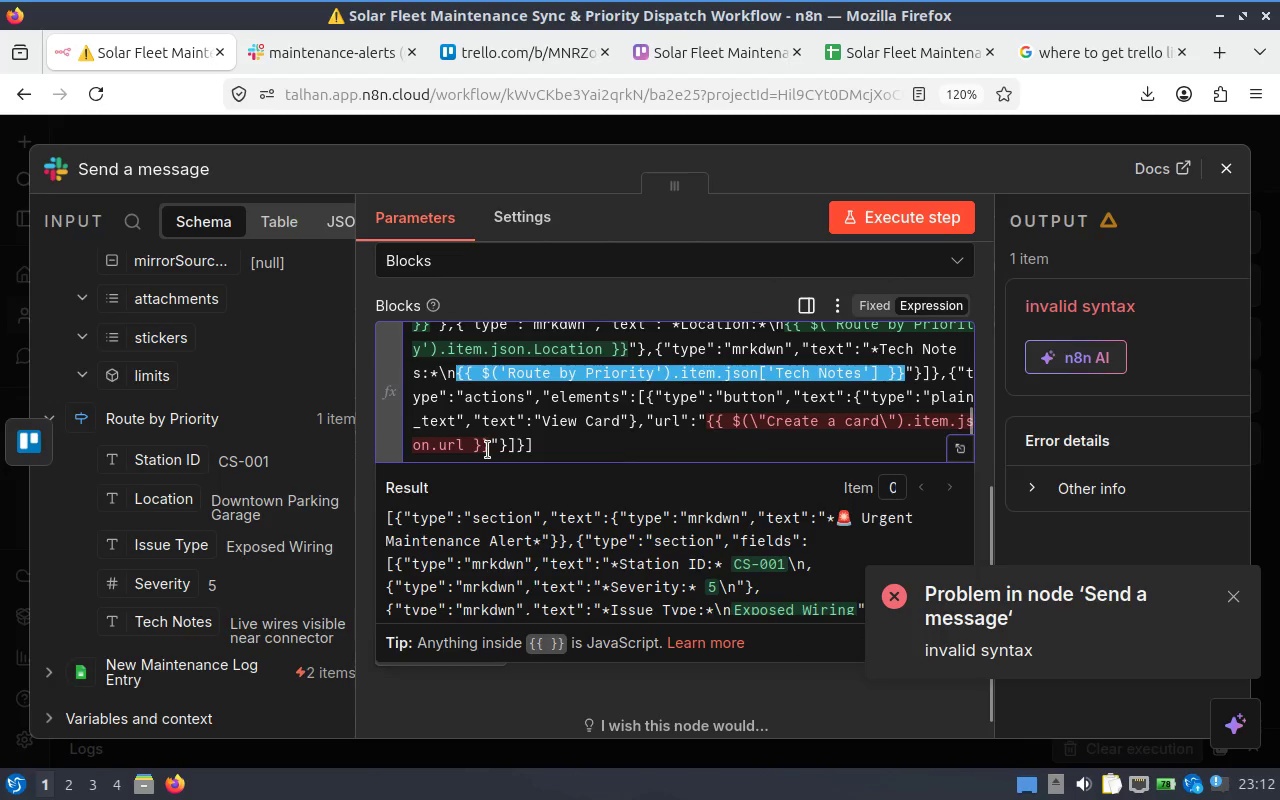 
left_click([488, 445])
 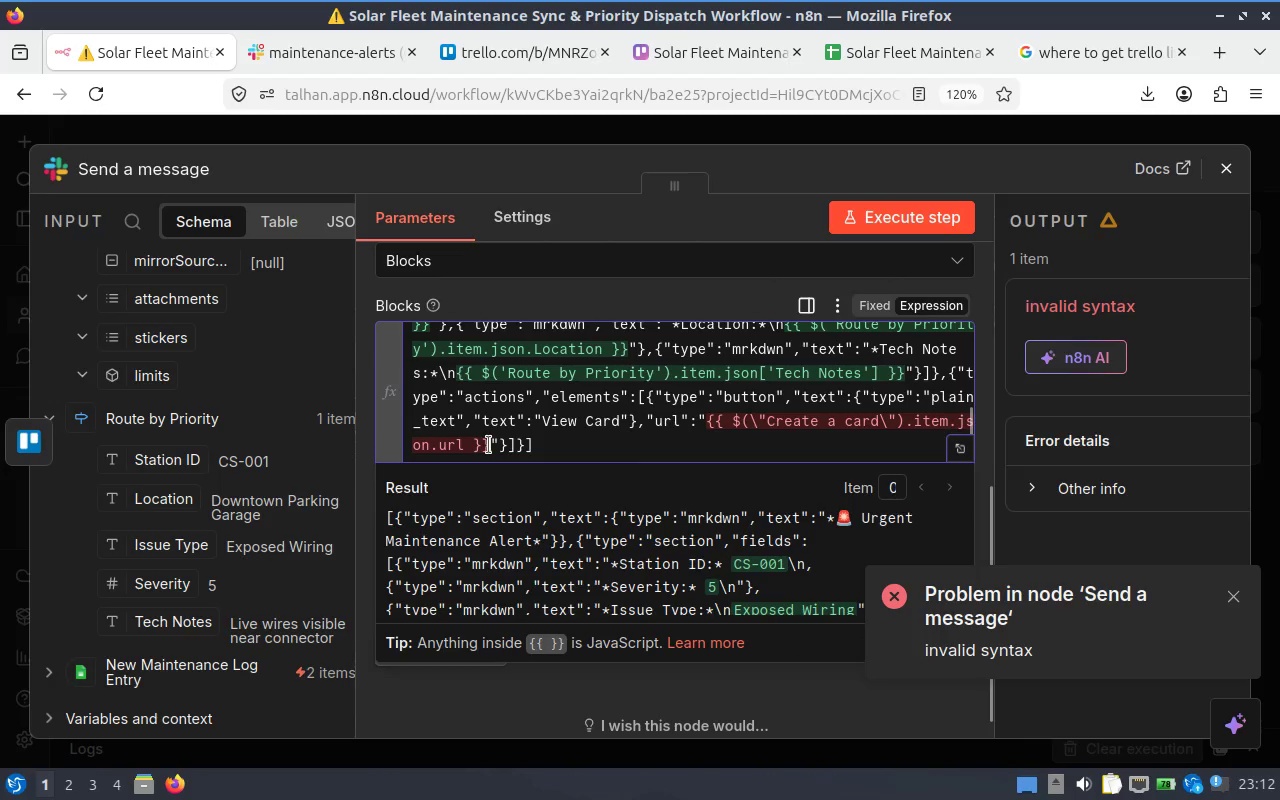 
left_click_drag(start_coordinate=[488, 445], to_coordinate=[707, 427])
 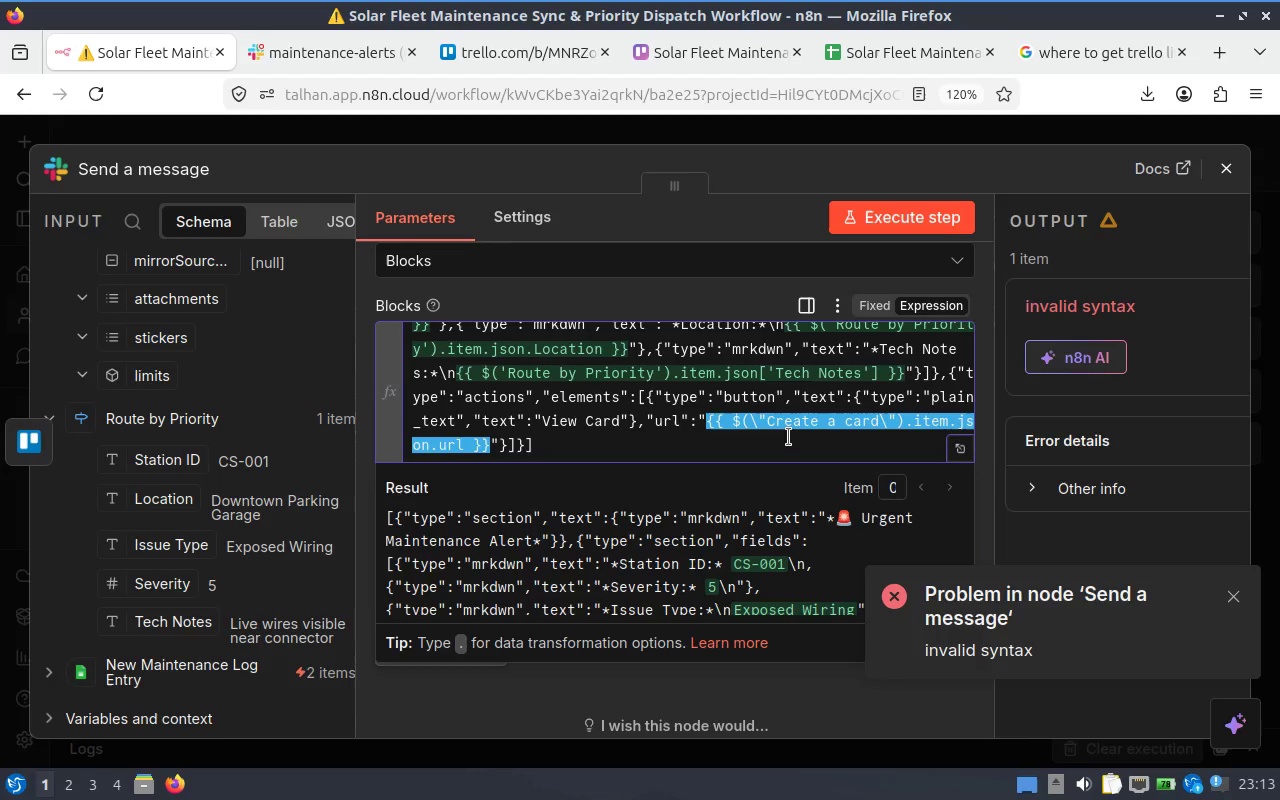 
key(Backspace)
 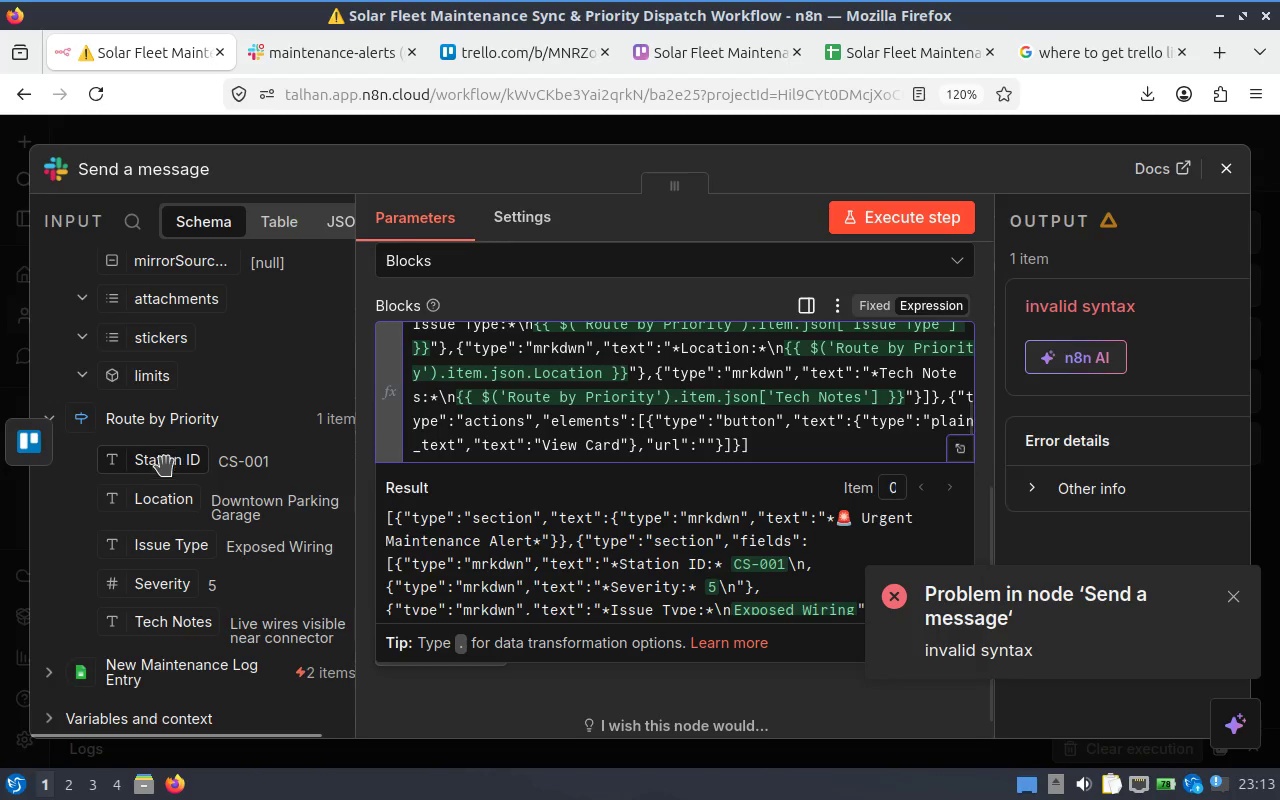 
scroll: coordinate [167, 503], scroll_direction: none, amount: 0.0
 